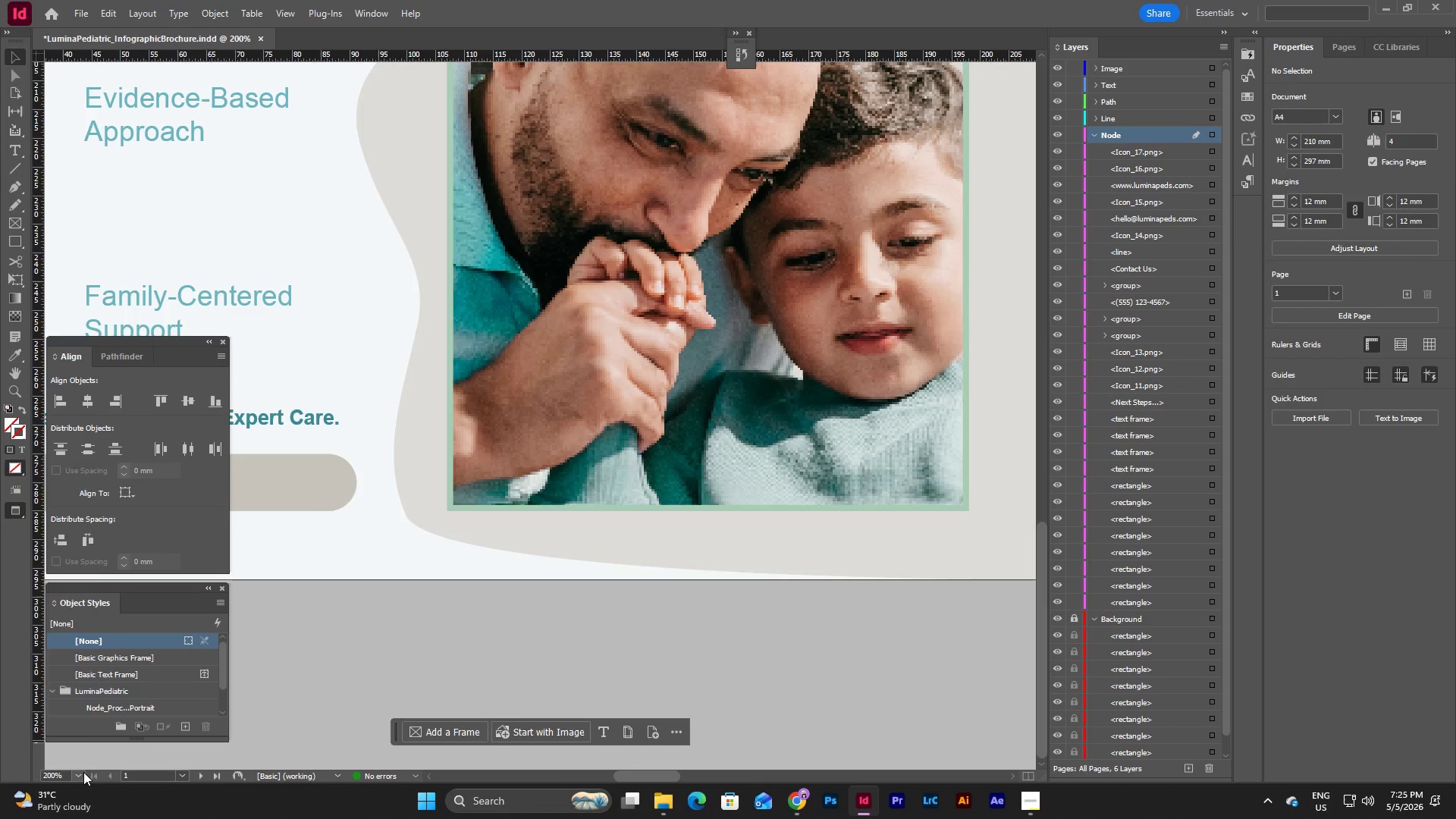 
left_click([80, 774])
 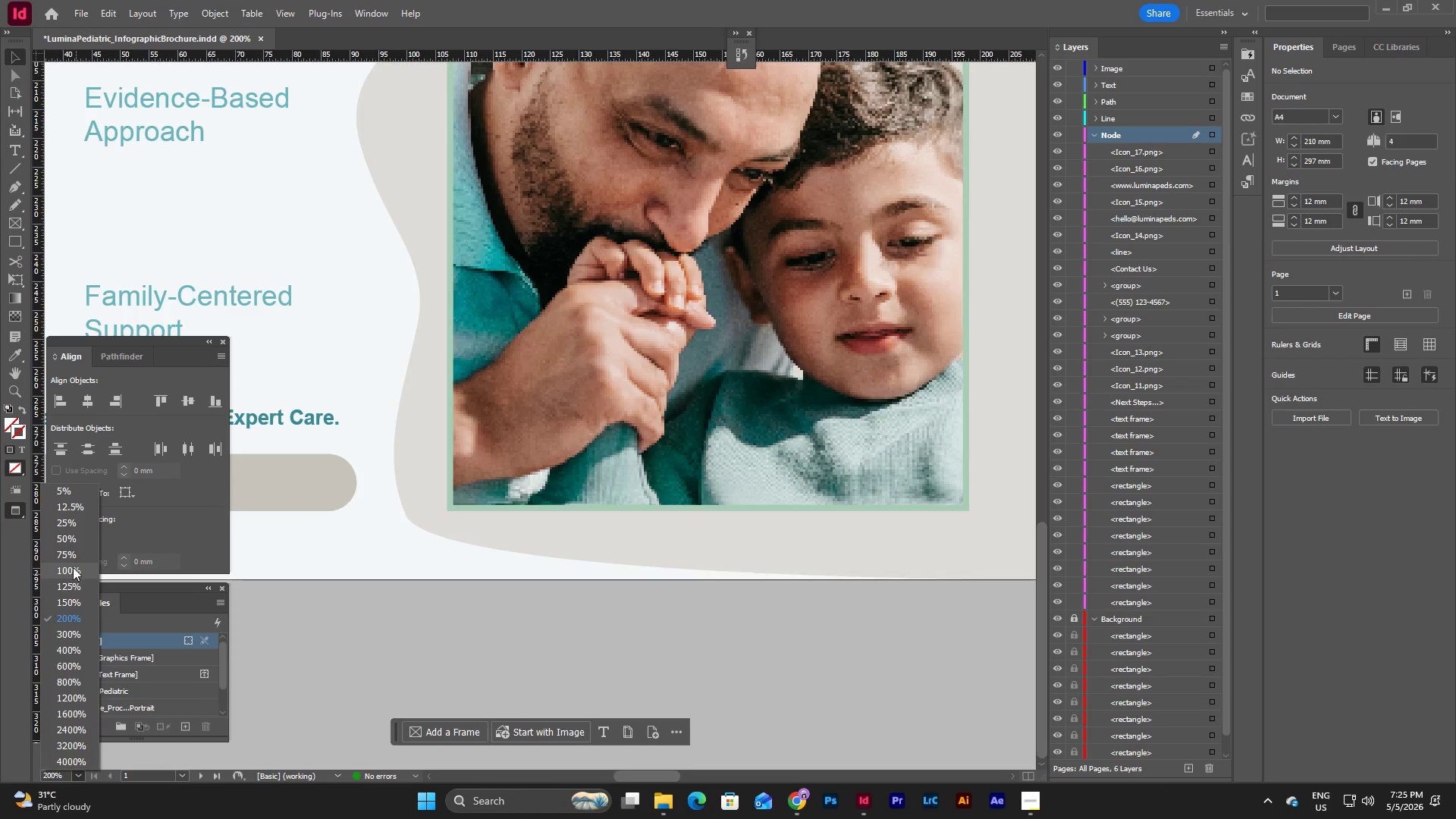 
left_click([73, 567])
 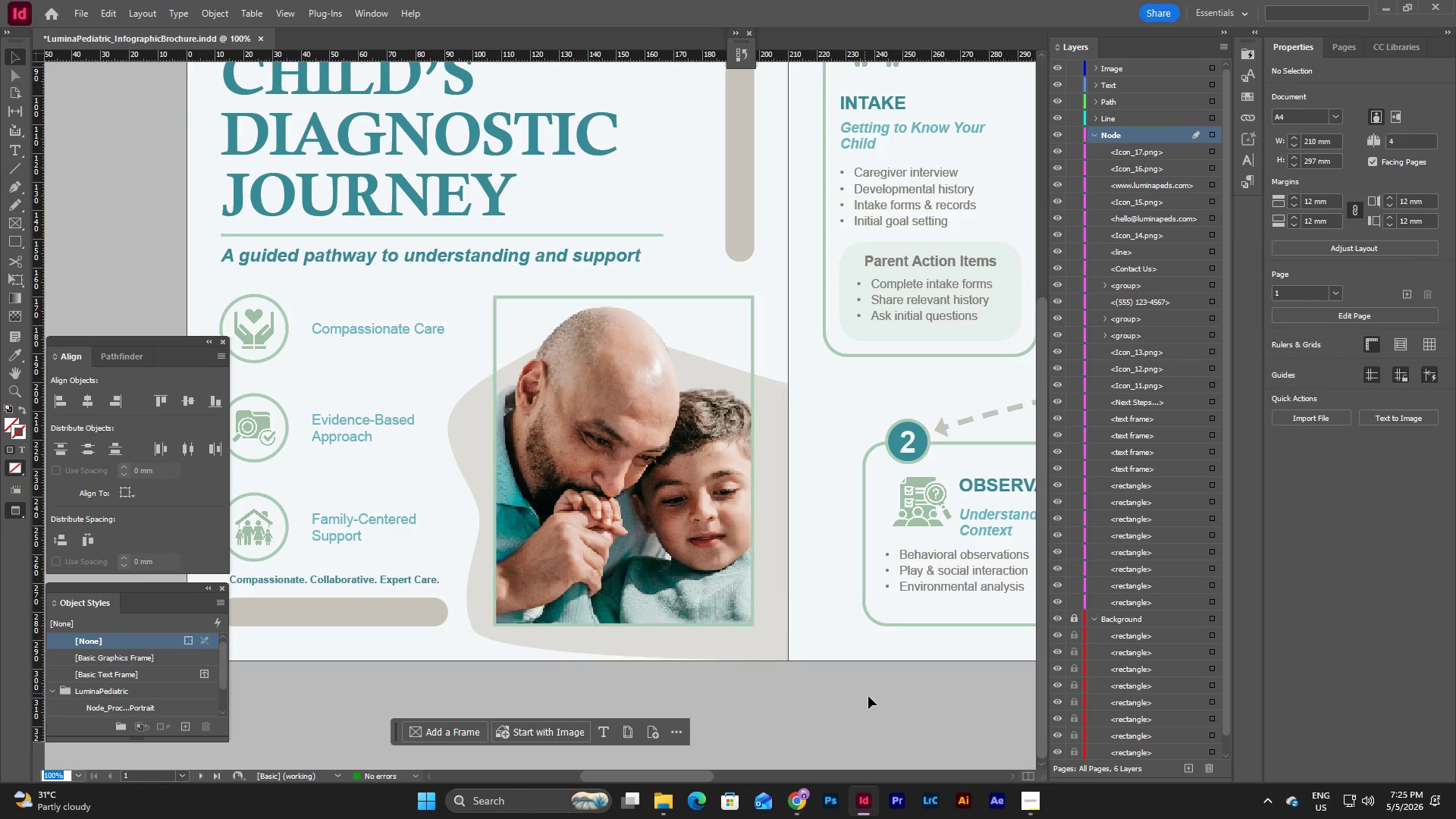 
left_click([868, 697])
 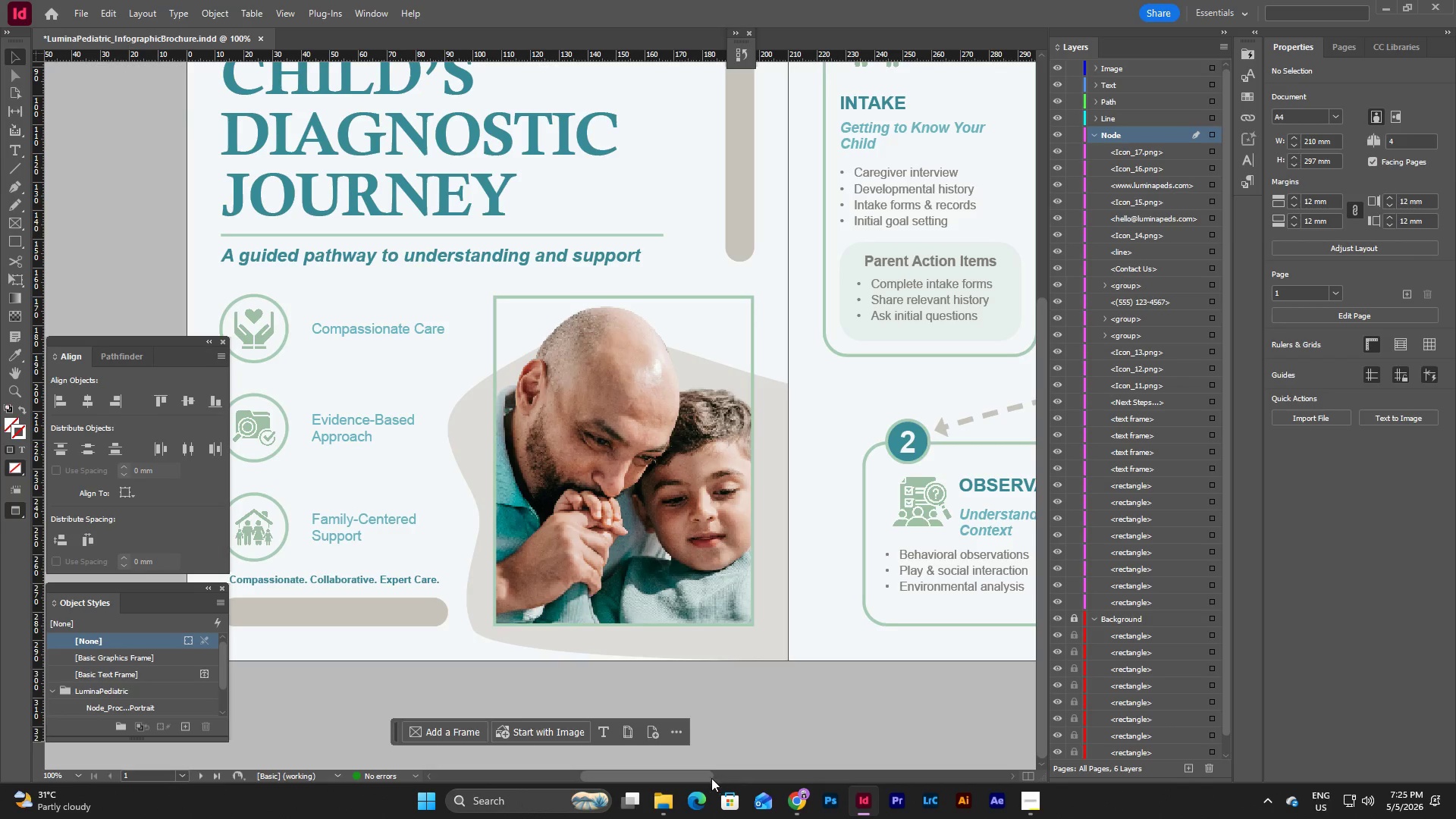 
left_click_drag(start_coordinate=[700, 776], to_coordinate=[931, 754])
 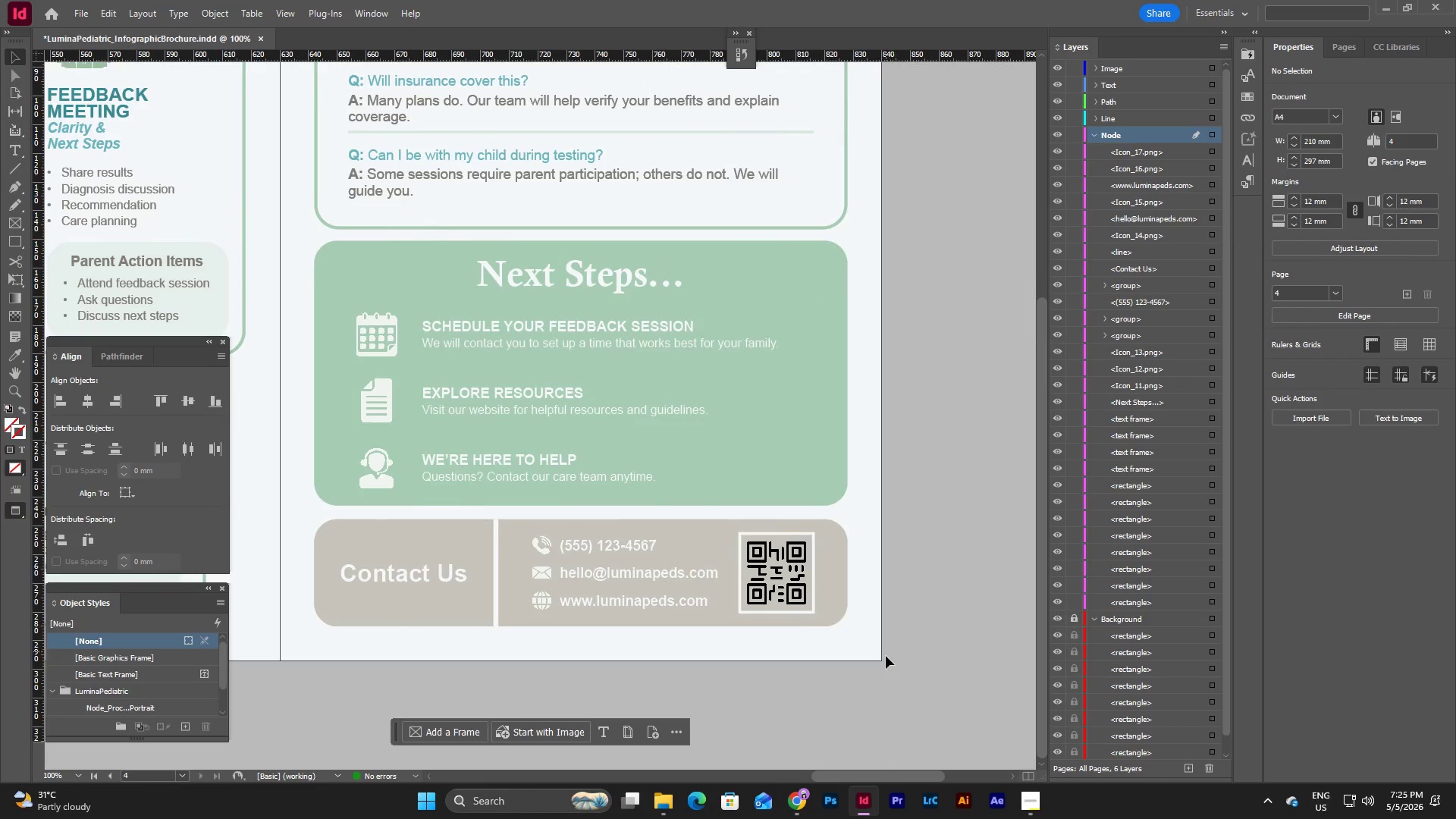 
left_click([886, 656])
 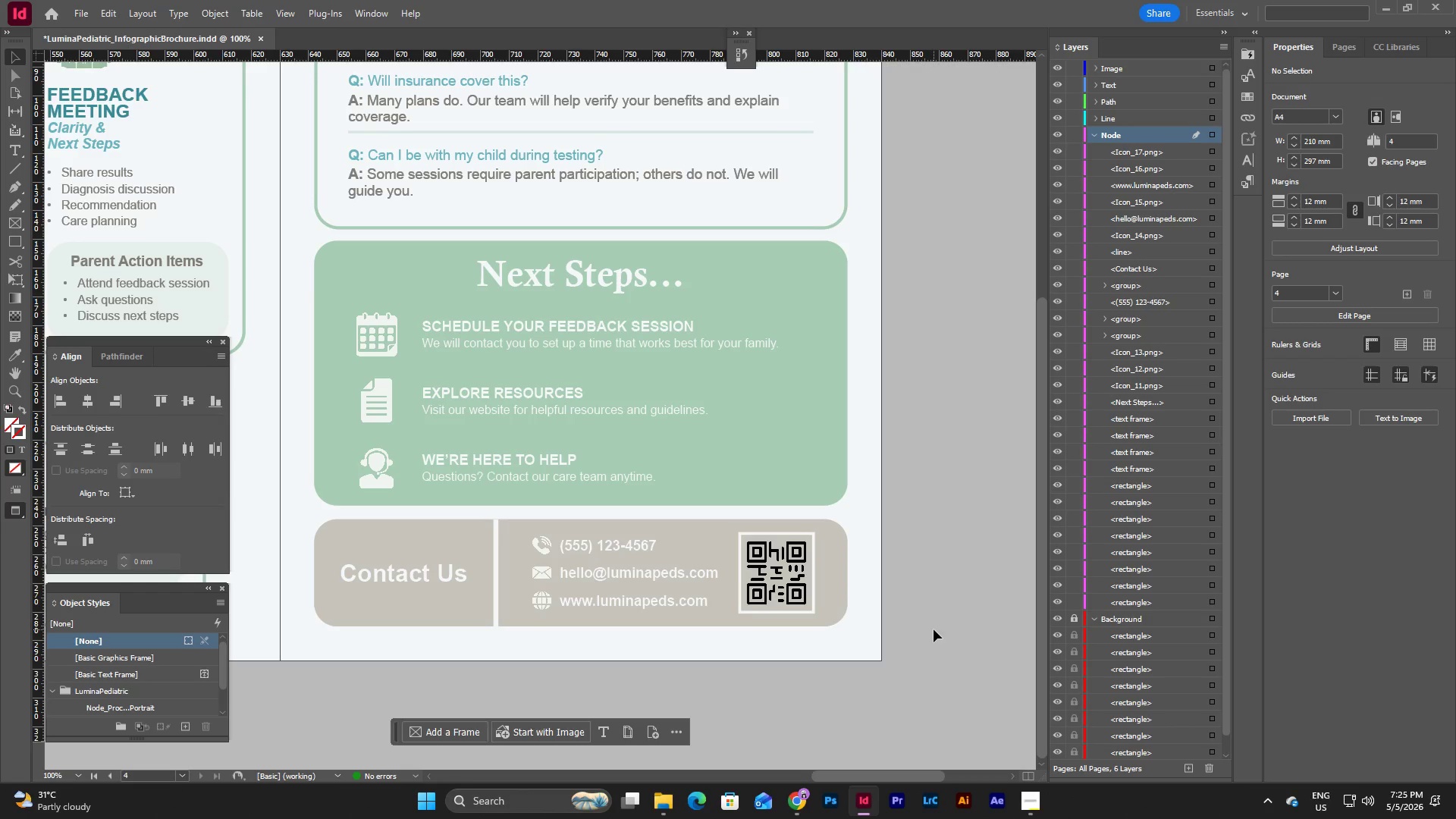 
scroll: coordinate [934, 626], scroll_direction: none, amount: 0.0
 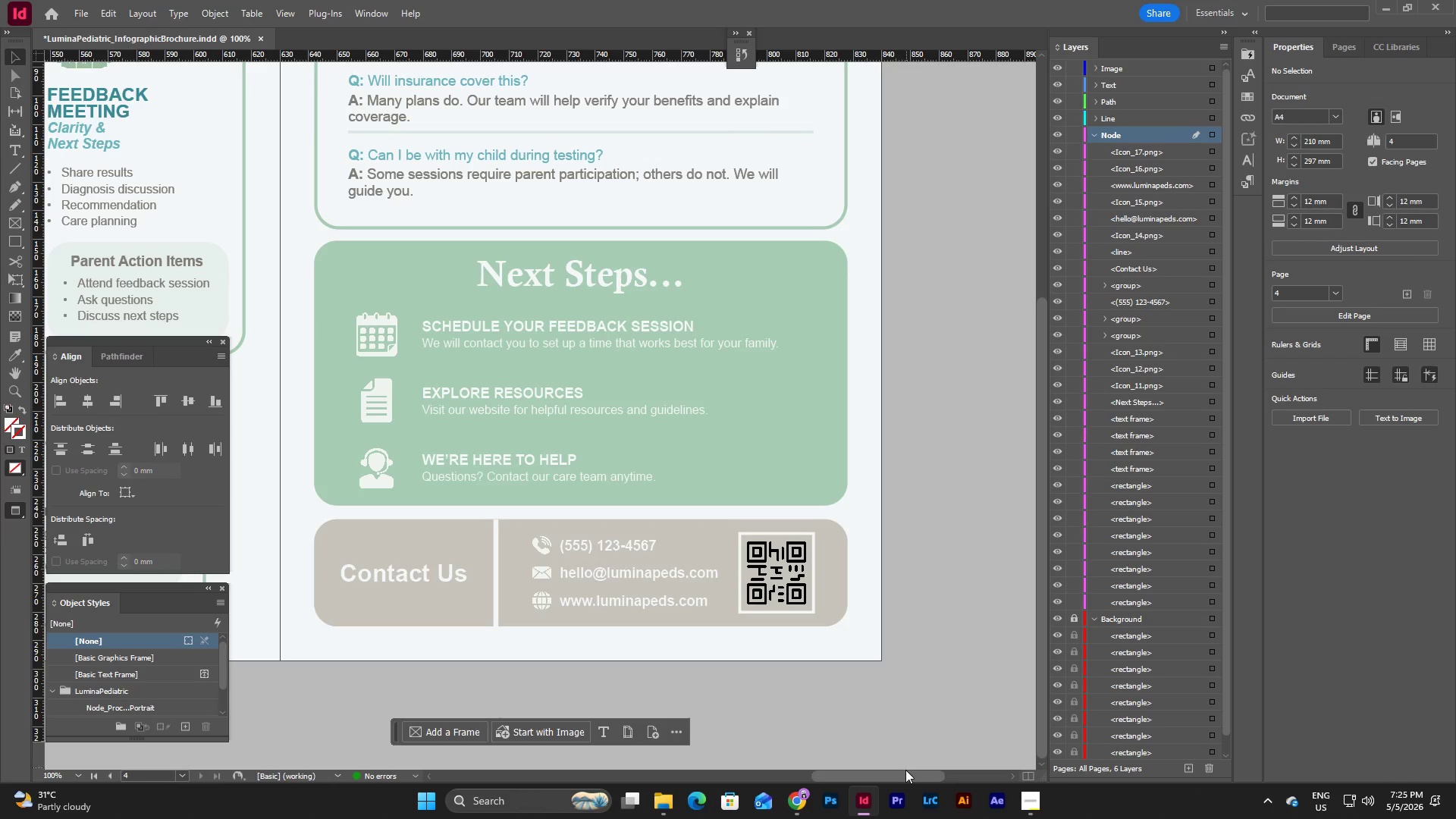 
left_click_drag(start_coordinate=[905, 770], to_coordinate=[887, 772])
 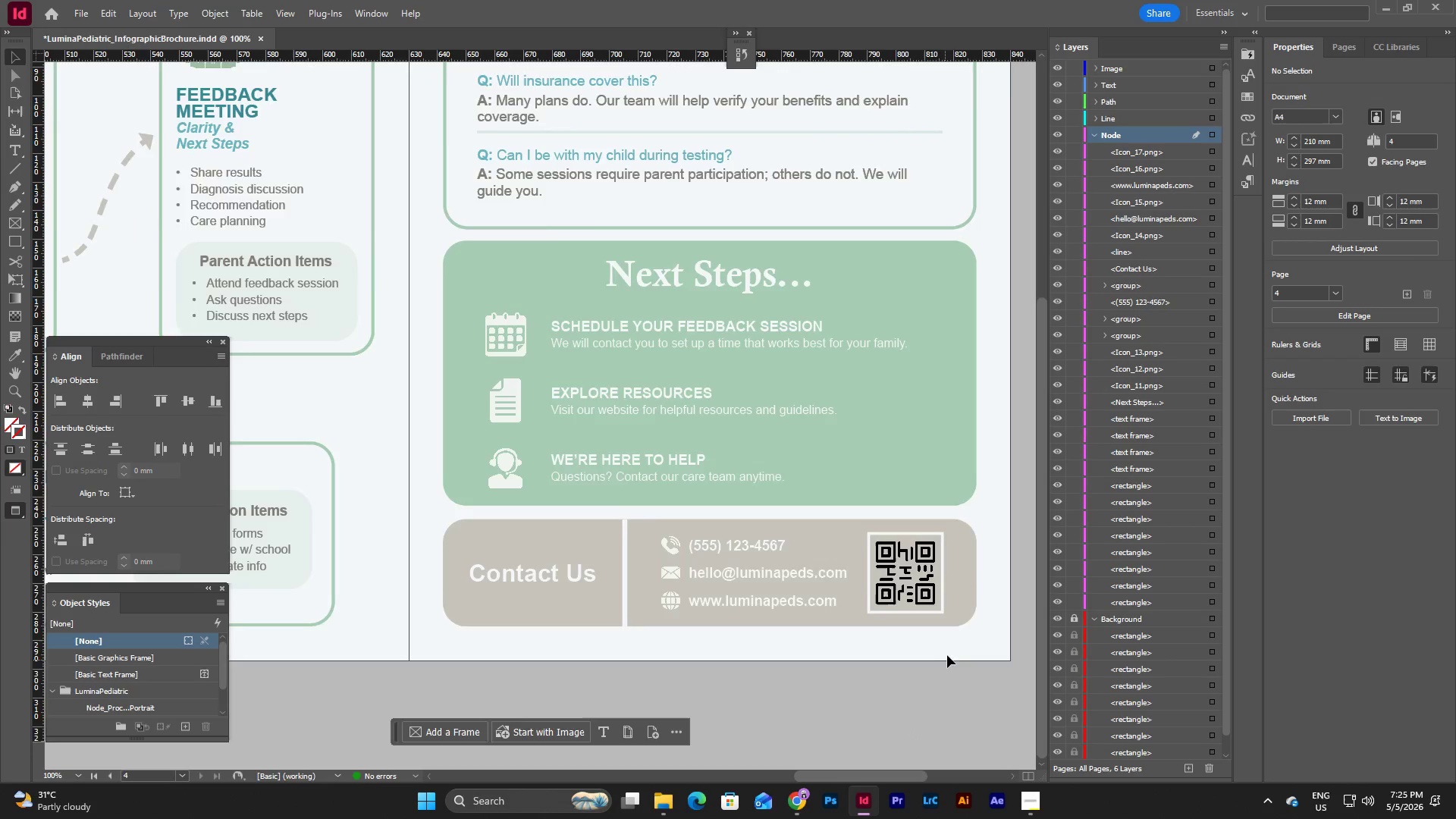 
scroll: coordinate [957, 644], scroll_direction: up, amount: 5.0
 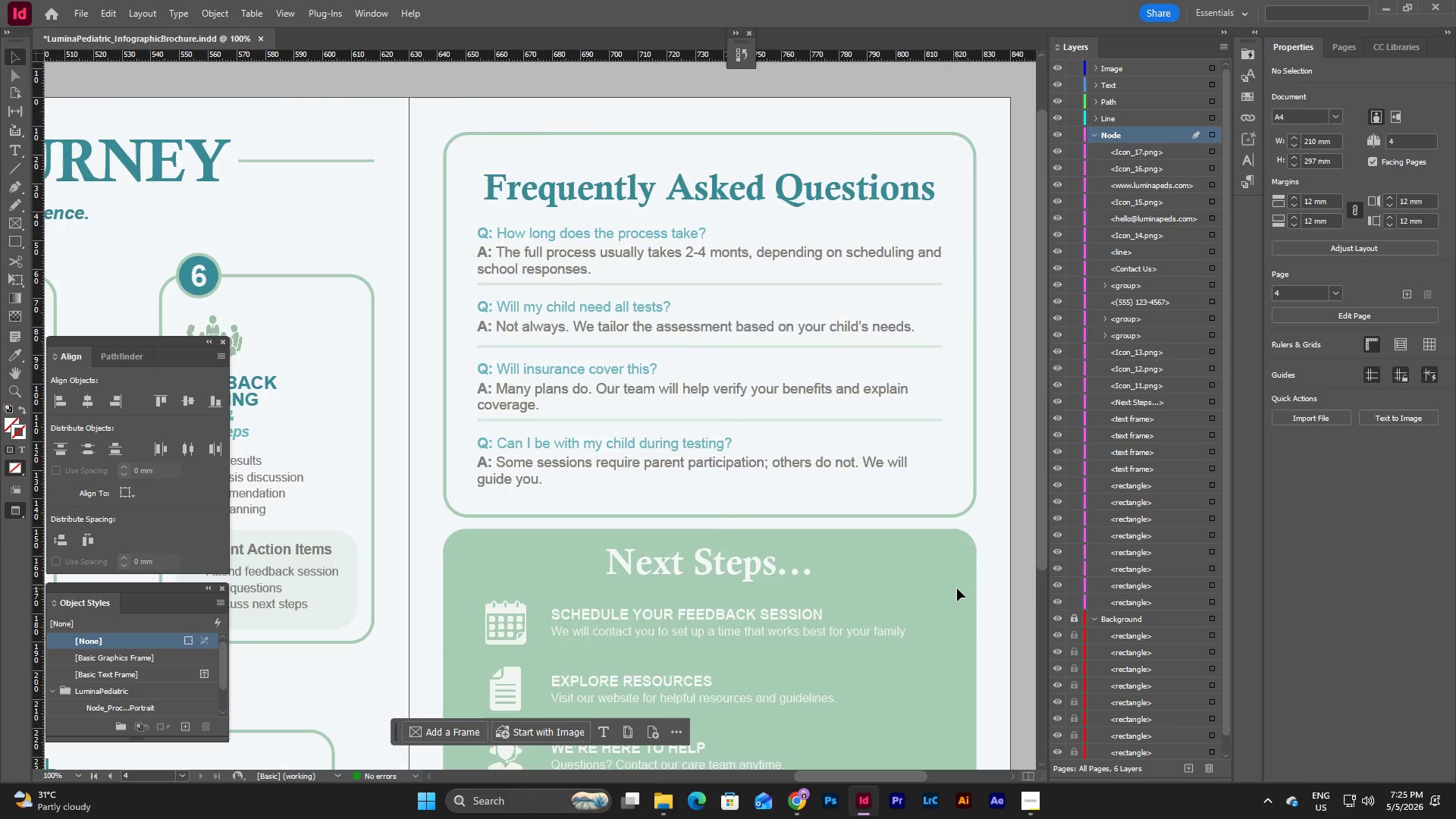 
scroll: coordinate [960, 588], scroll_direction: down, amount: 3.0
 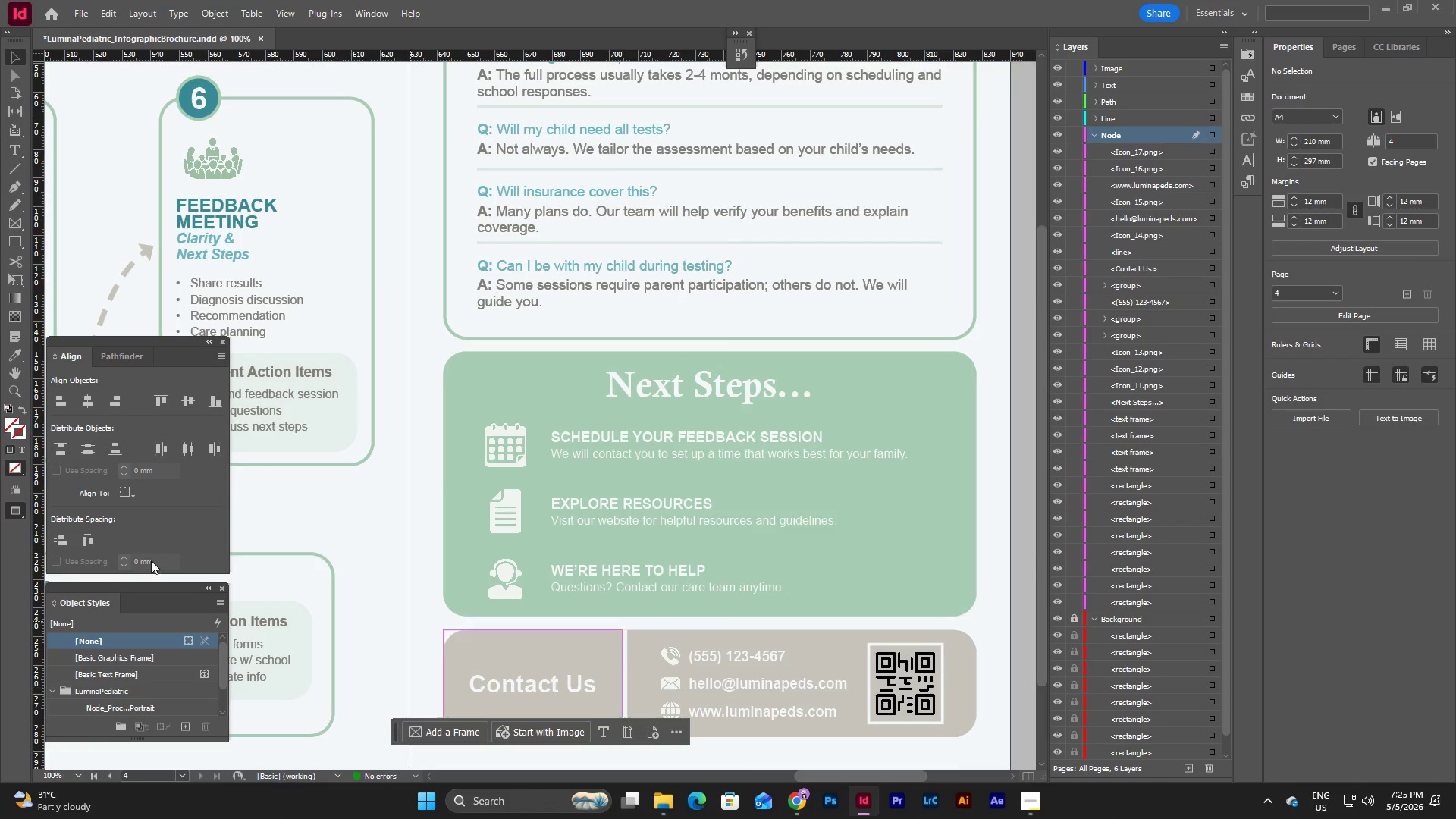 
left_click([77, 774])
 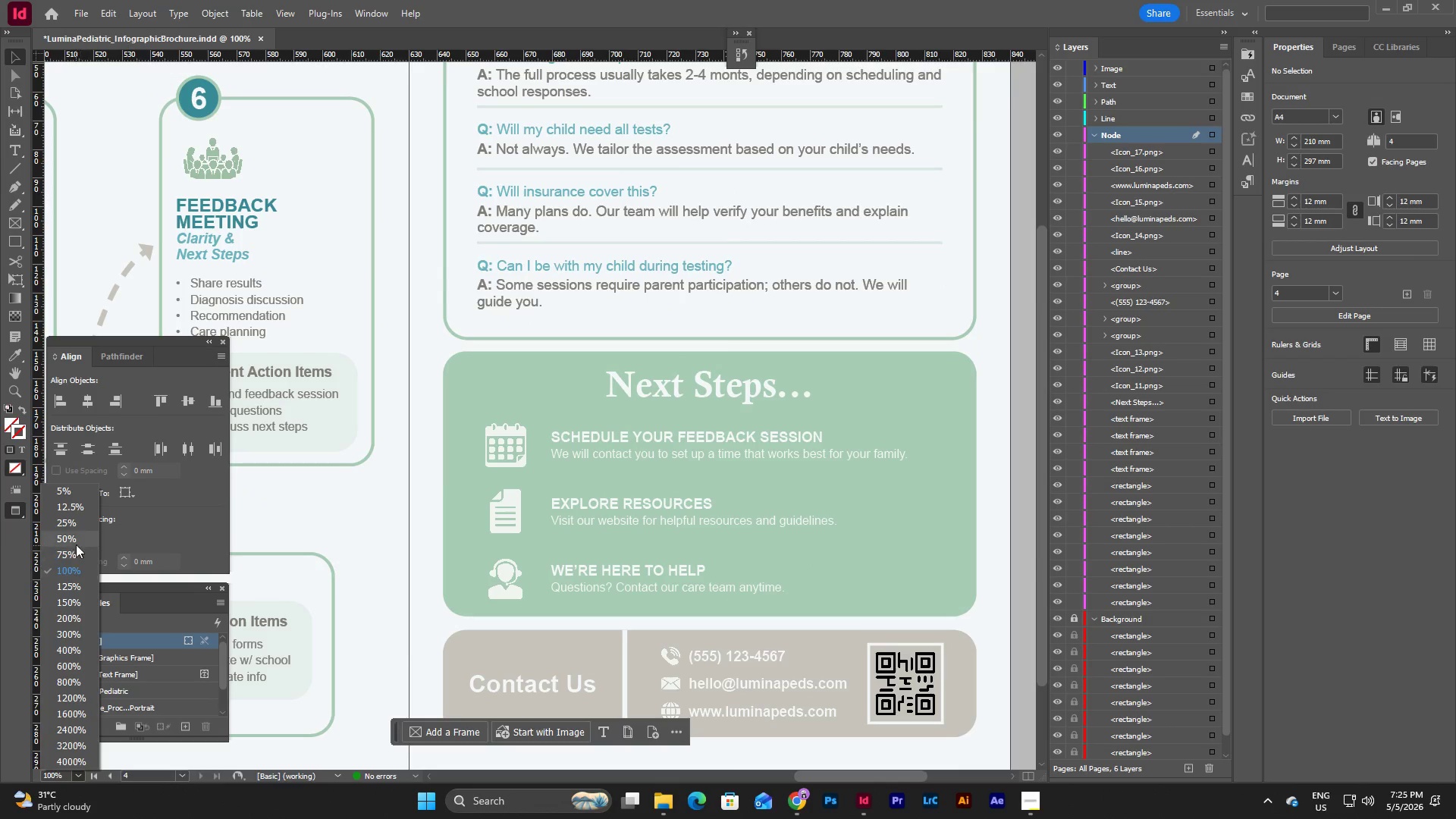 
left_click([77, 526])
 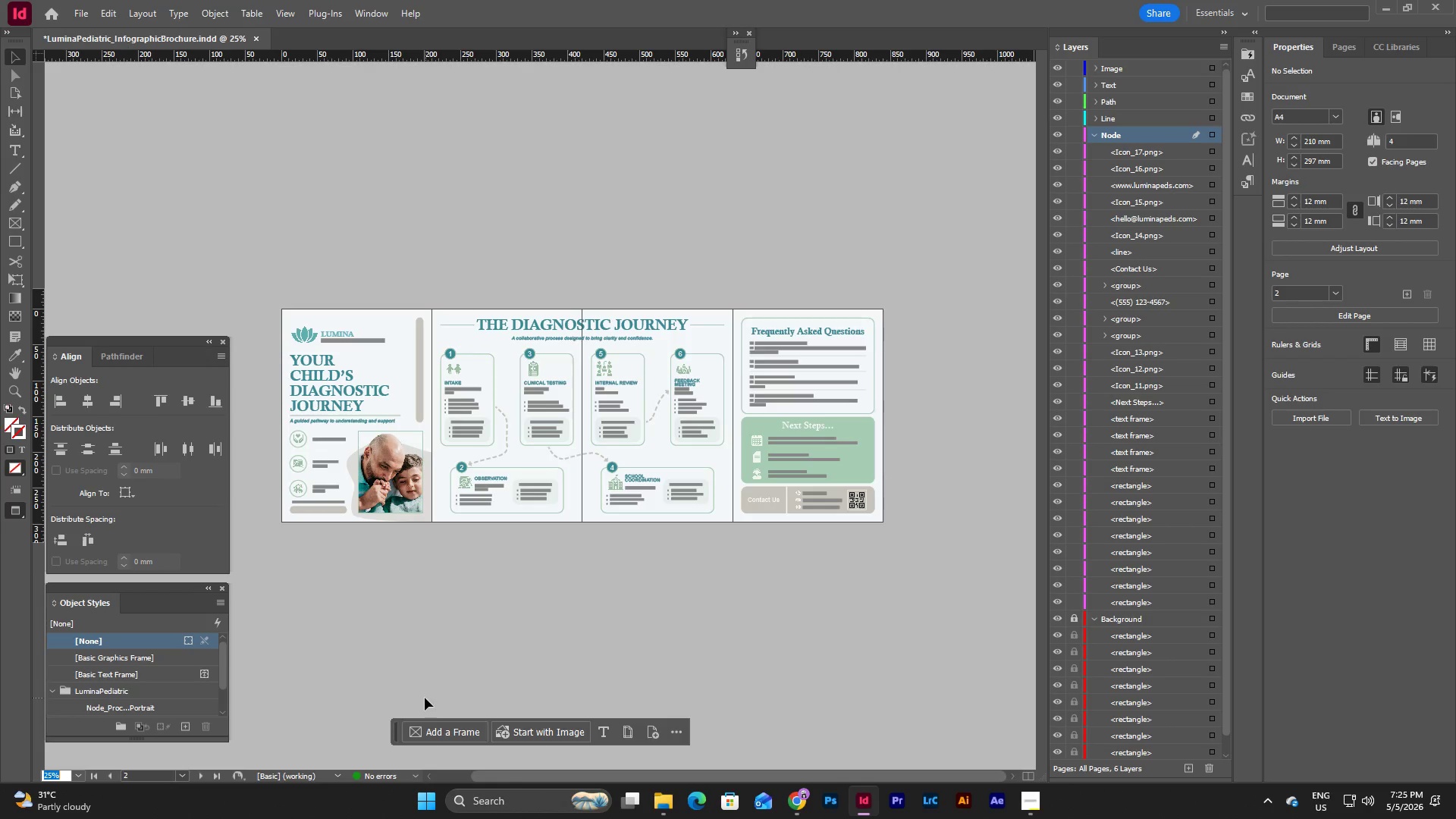 
left_click([83, 778])
 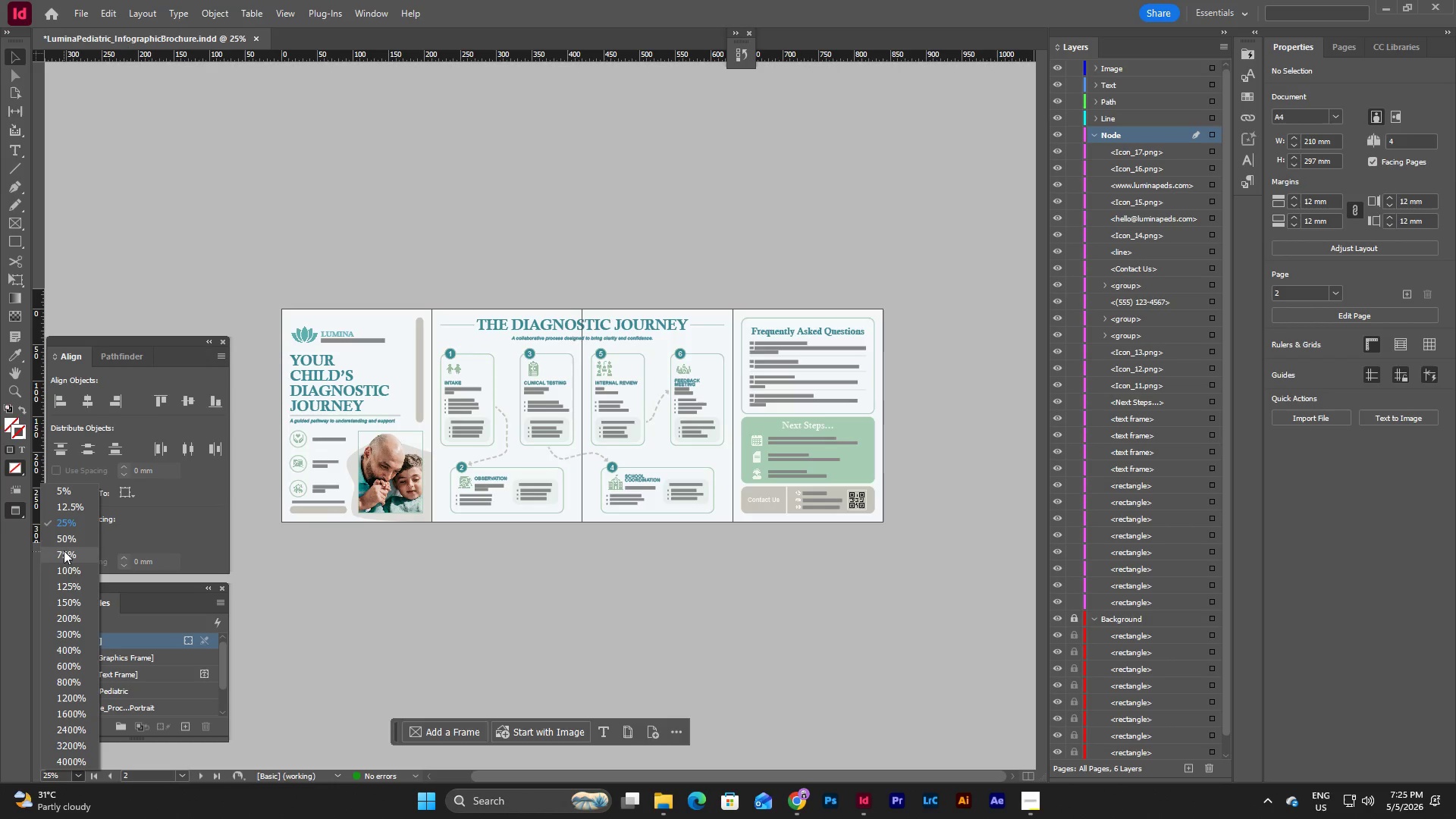 
left_click([65, 542])
 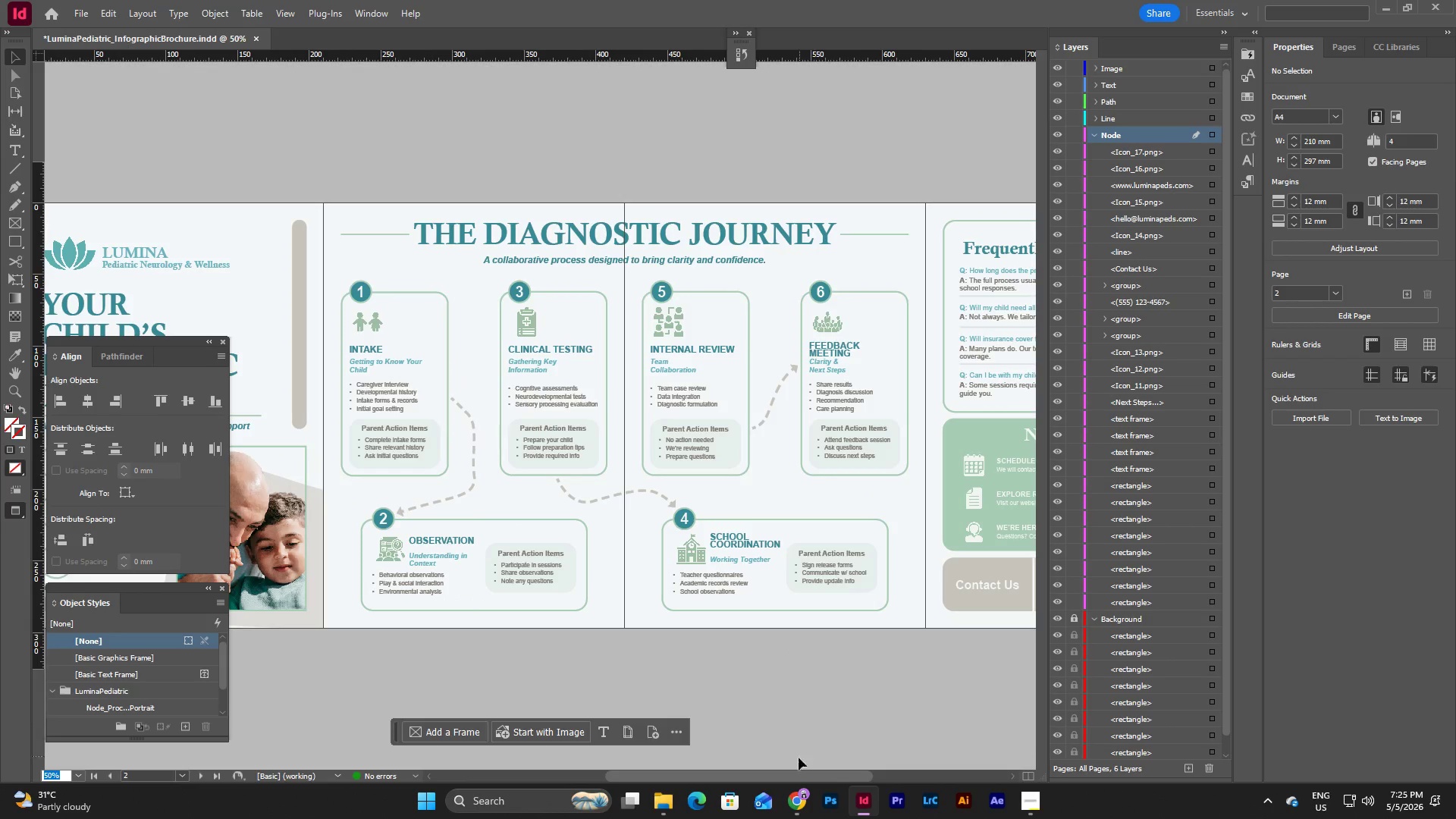 
left_click_drag(start_coordinate=[795, 777], to_coordinate=[874, 761])
 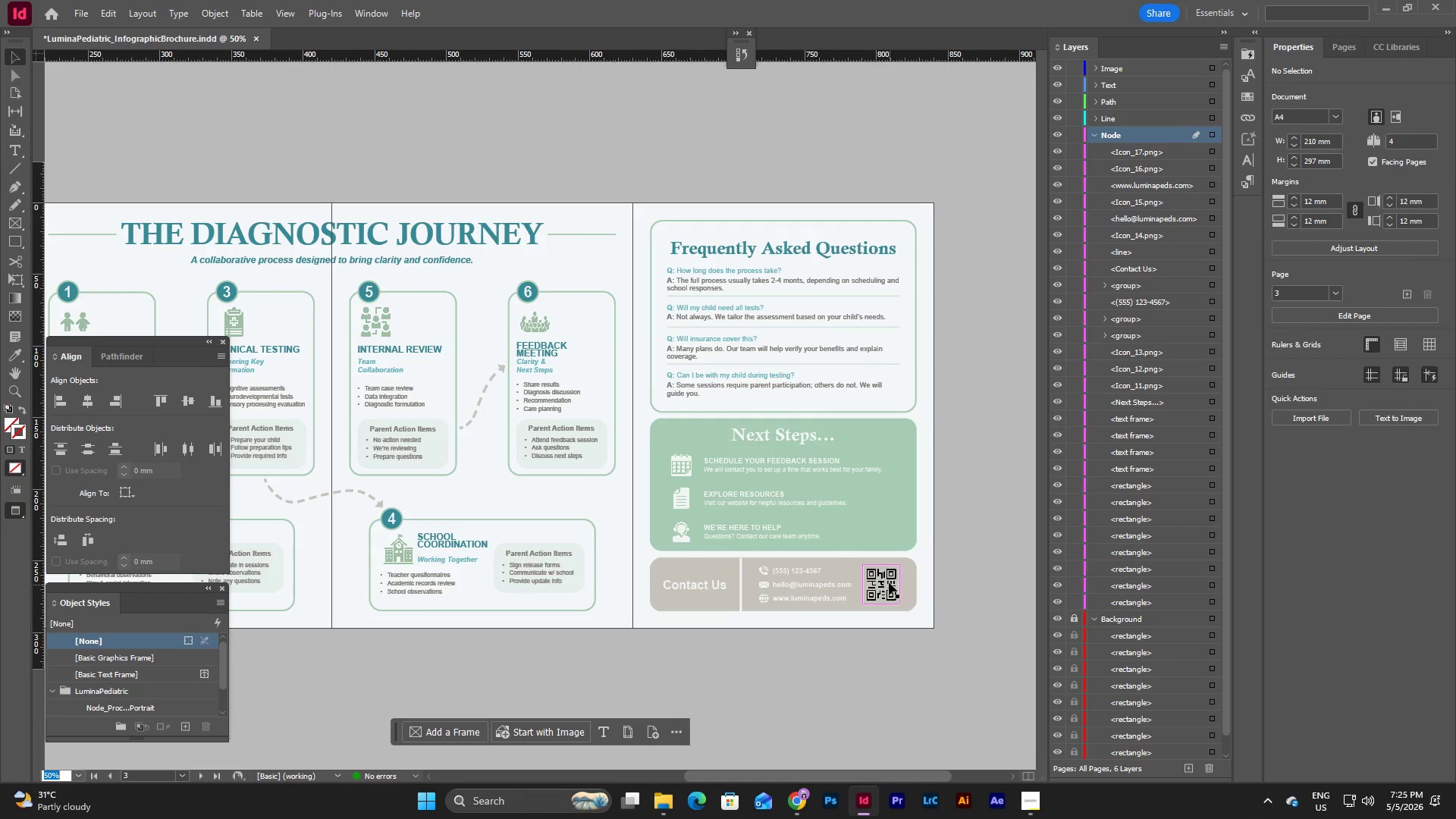 
left_click([888, 582])
 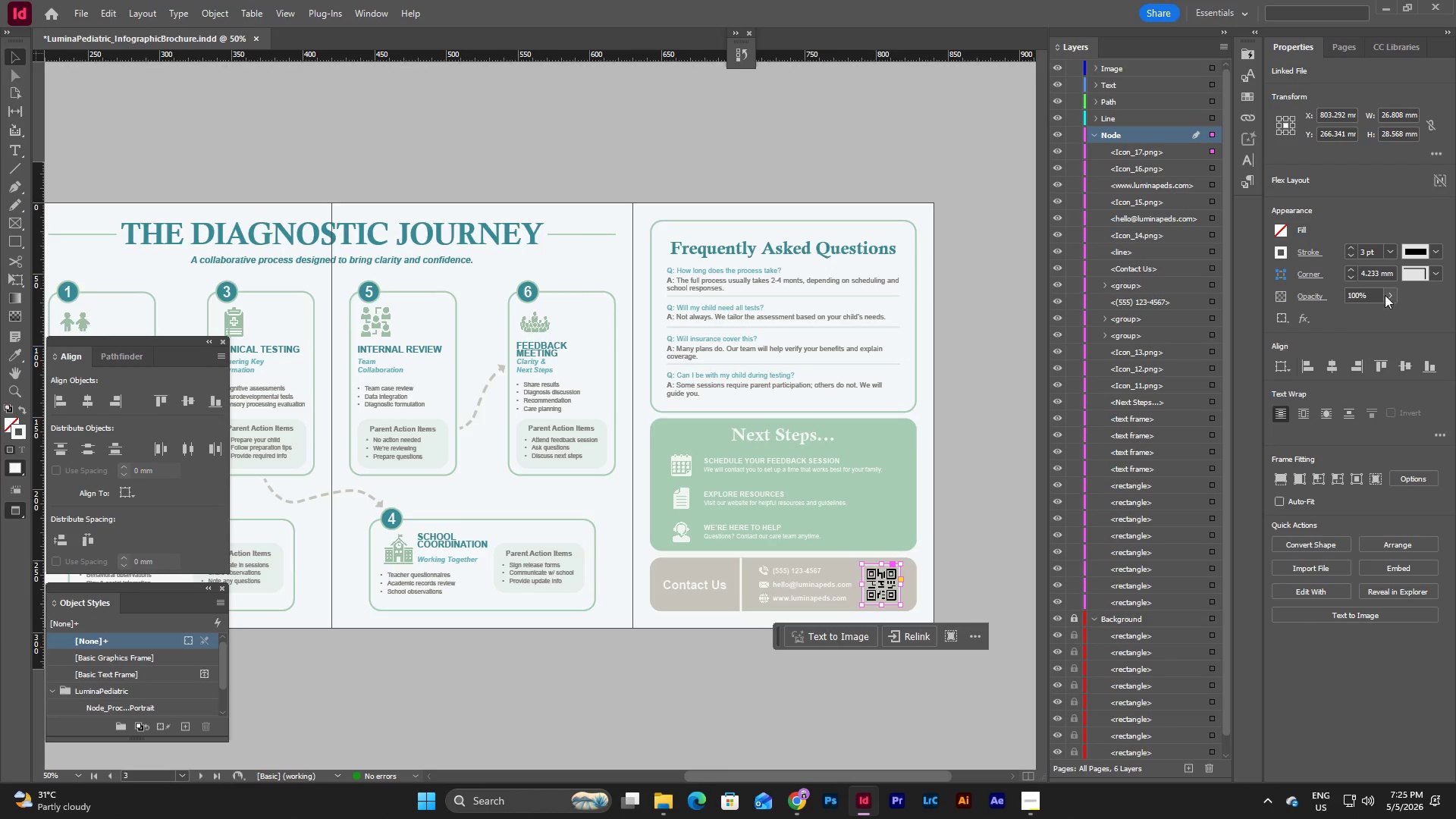 
double_click([1396, 291])
 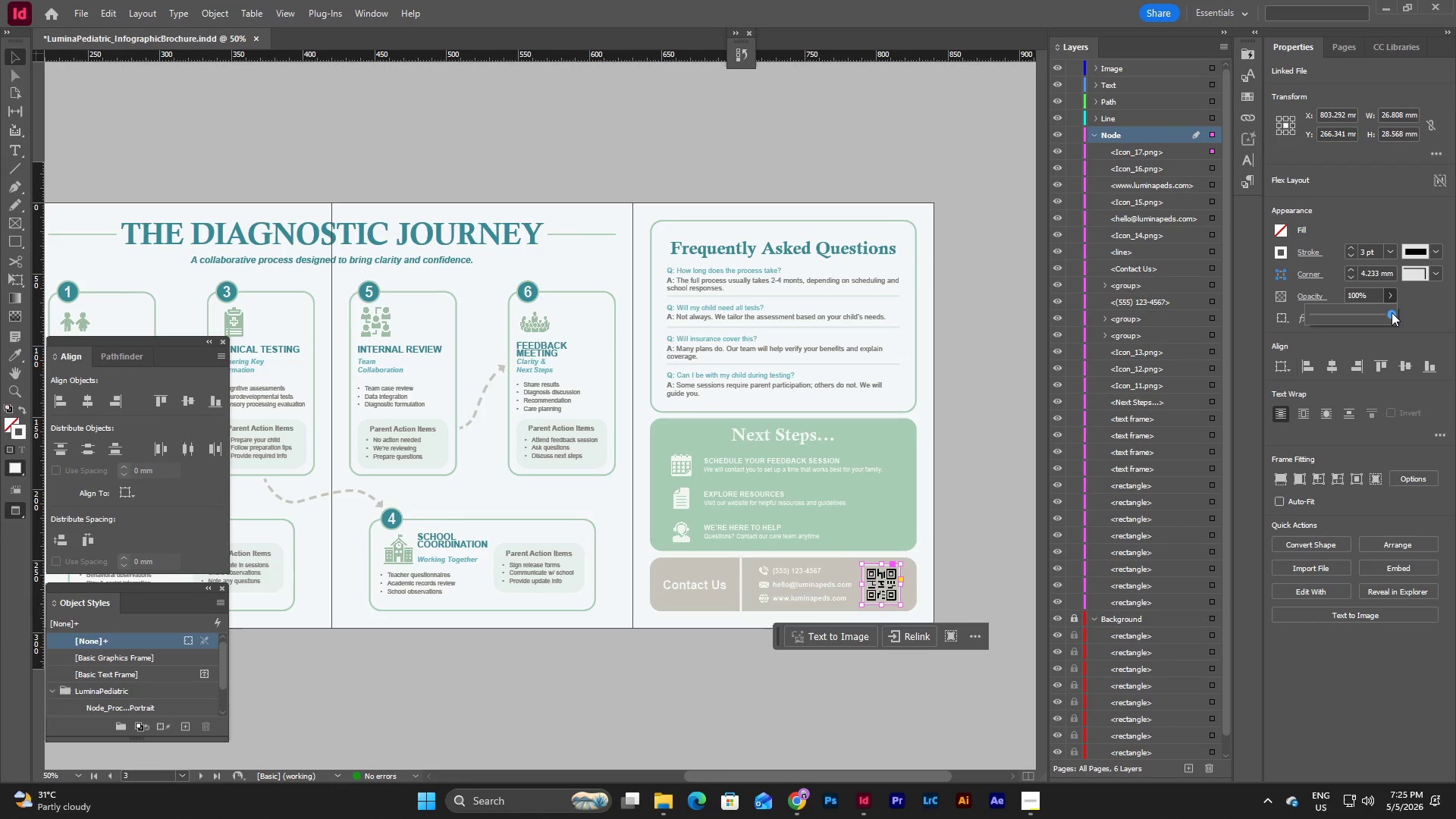 
left_click_drag(start_coordinate=[1392, 312], to_coordinate=[1351, 328])
 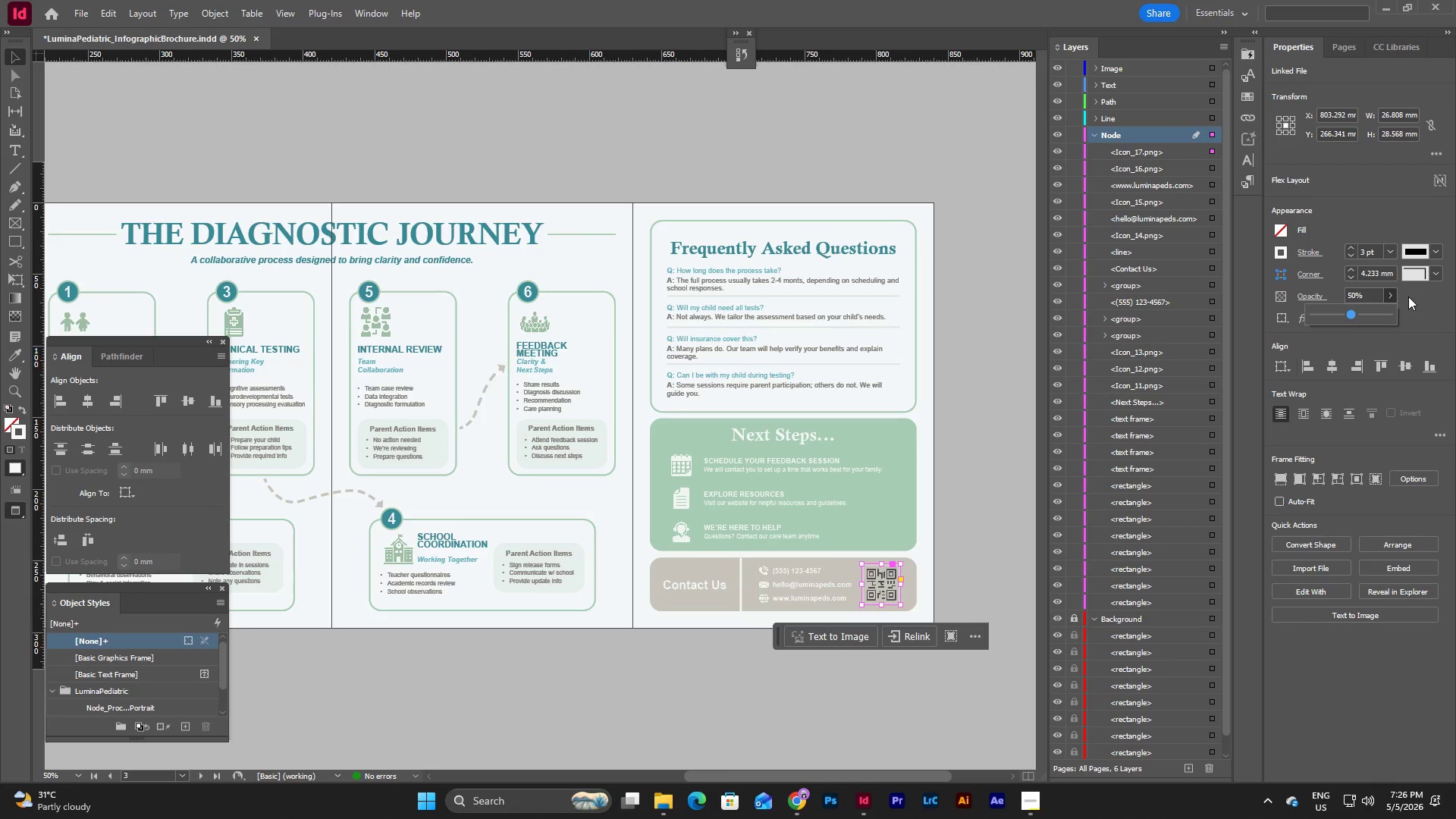 
left_click([1408, 297])
 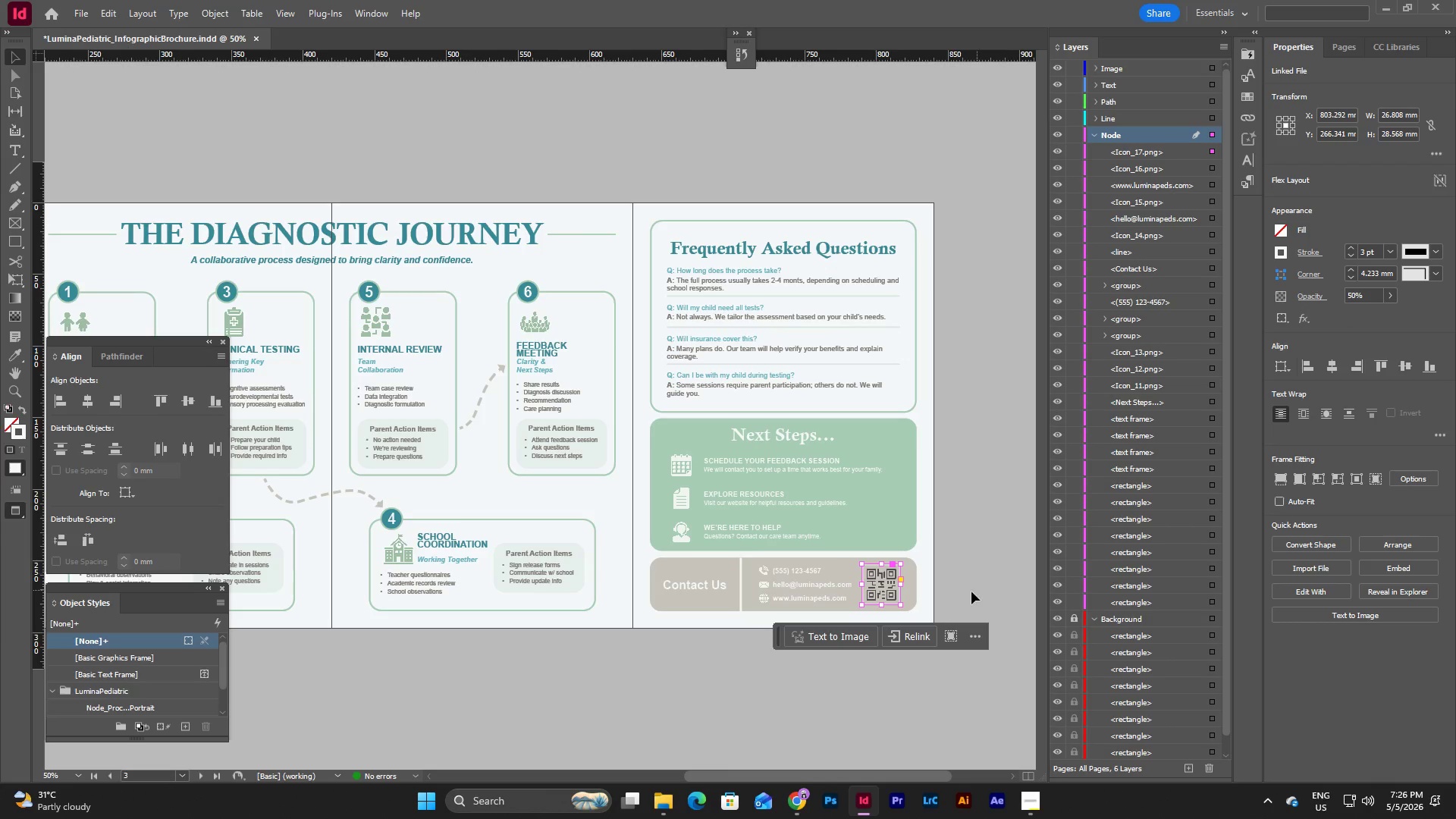 
left_click([971, 592])
 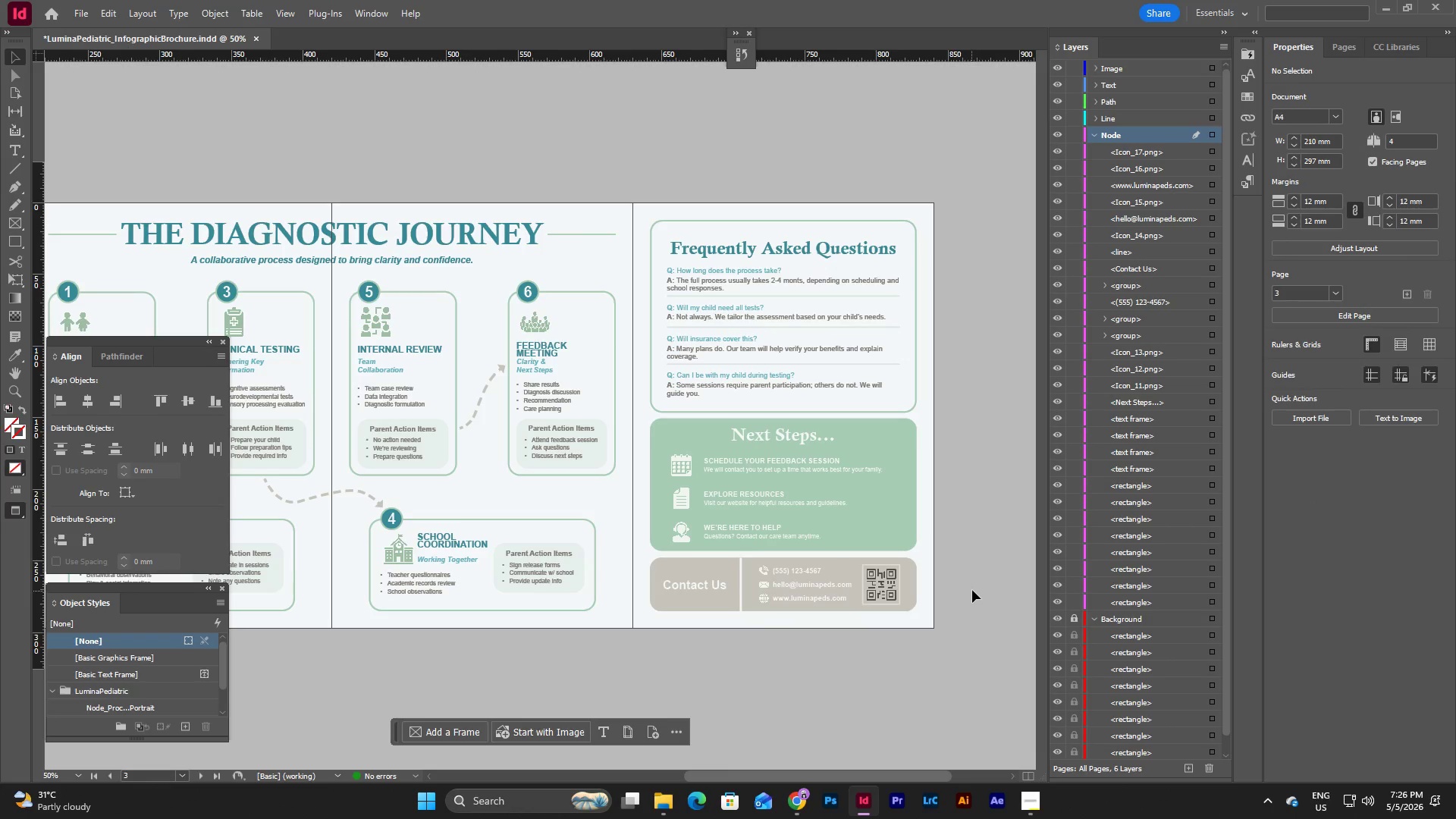 
left_click([972, 590])
 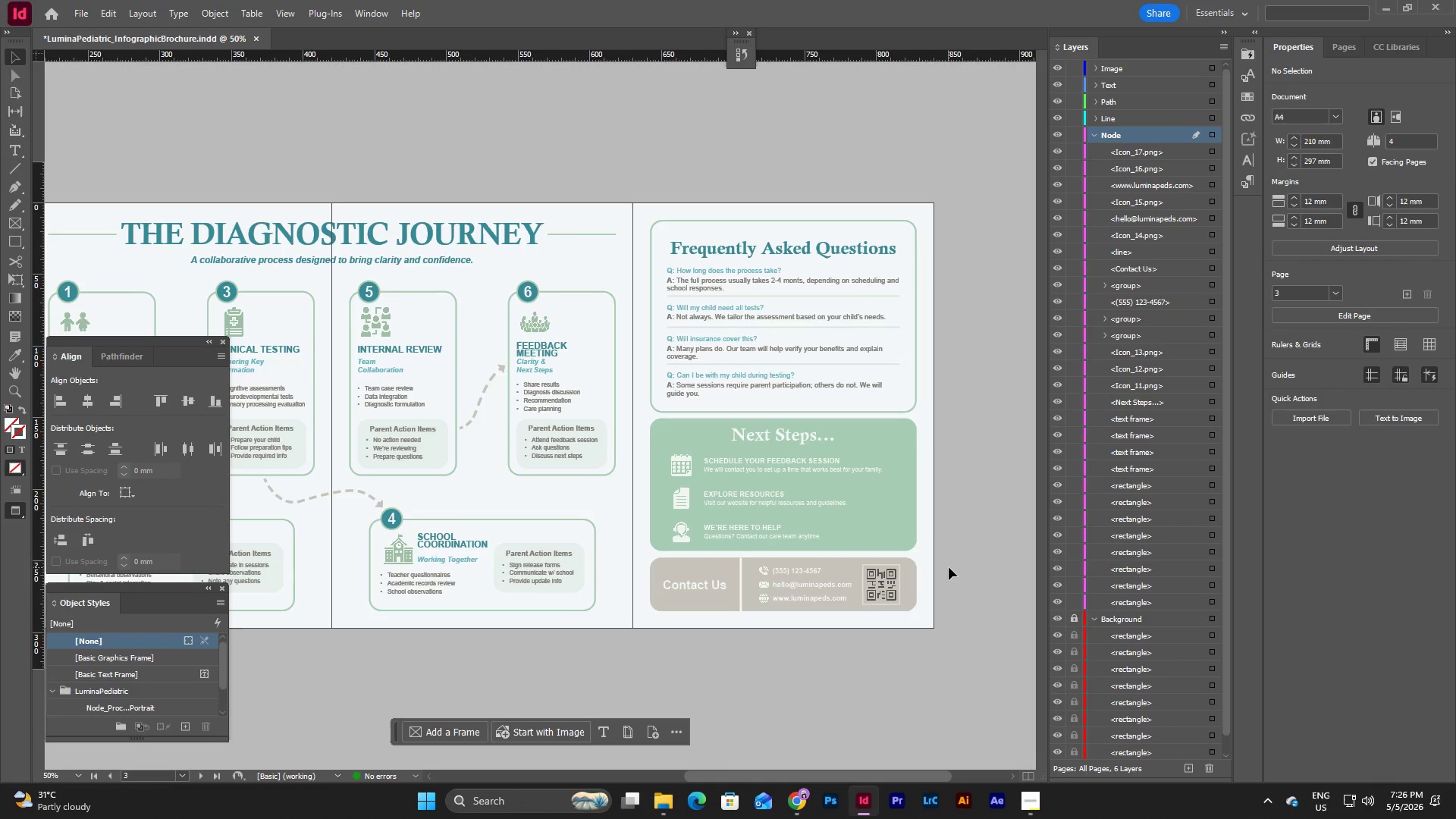 
key(Control+Z)
 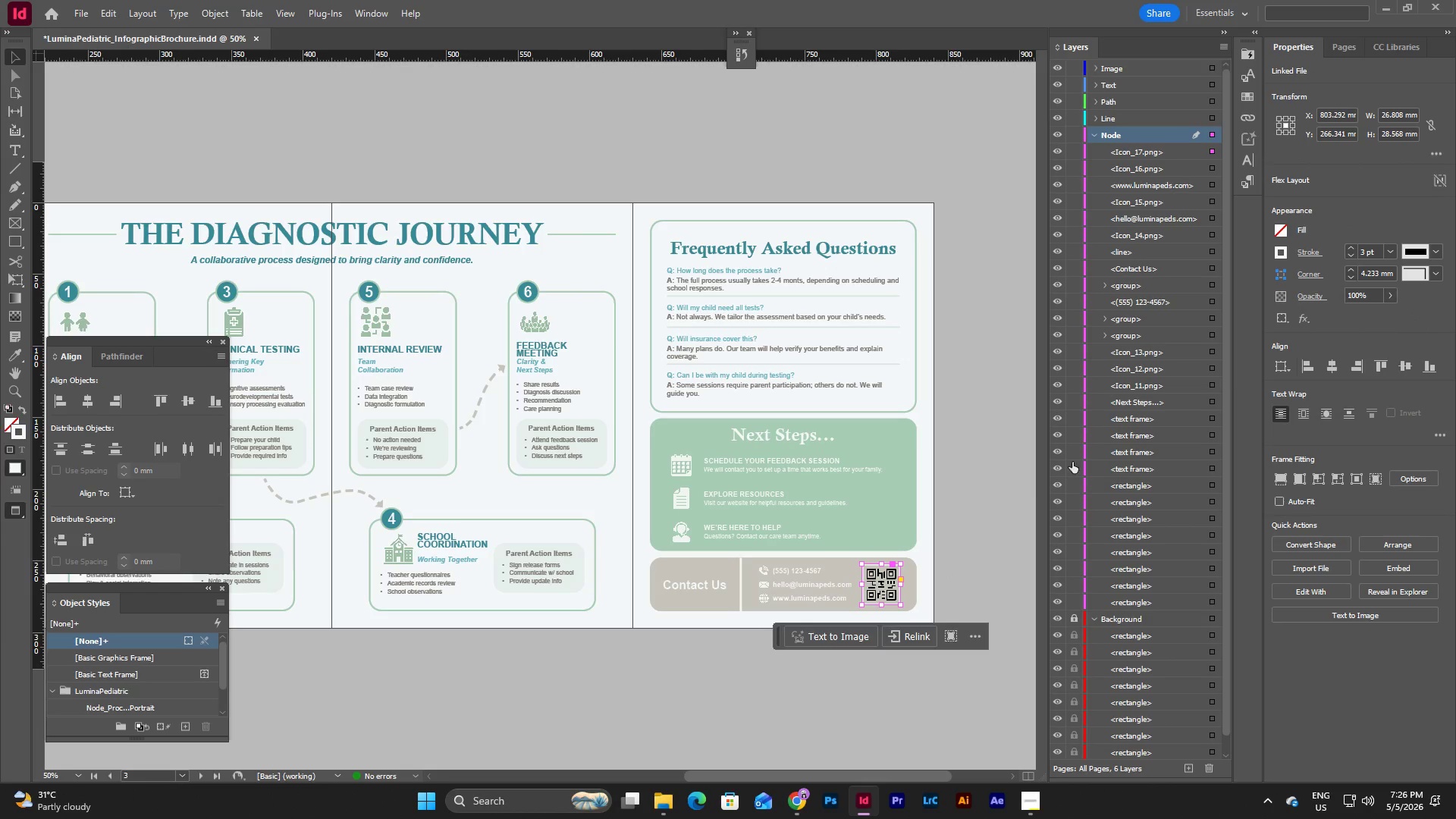 
left_click([995, 510])
 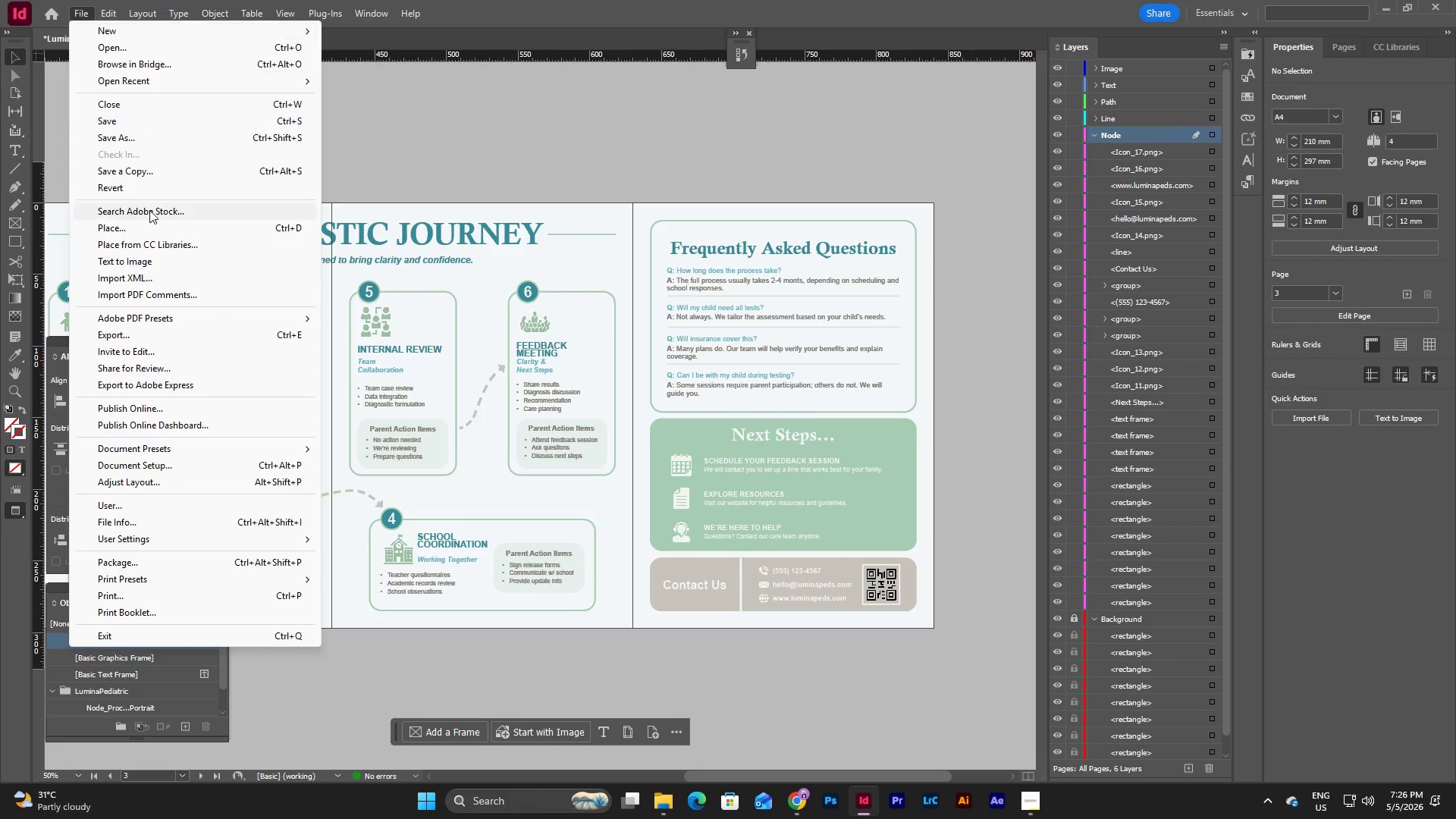 
left_click([146, 118])
 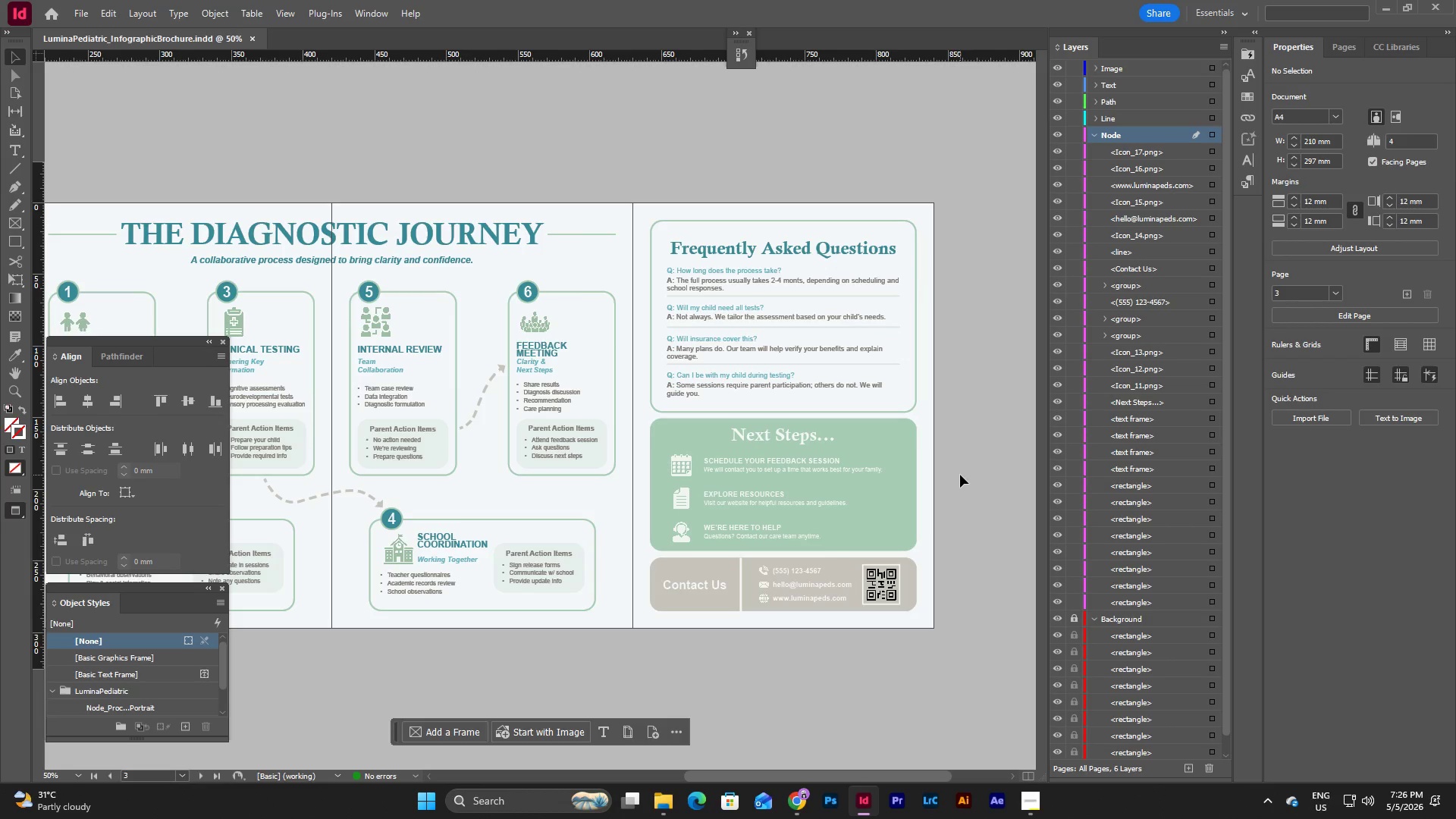 
wait(12.0)
 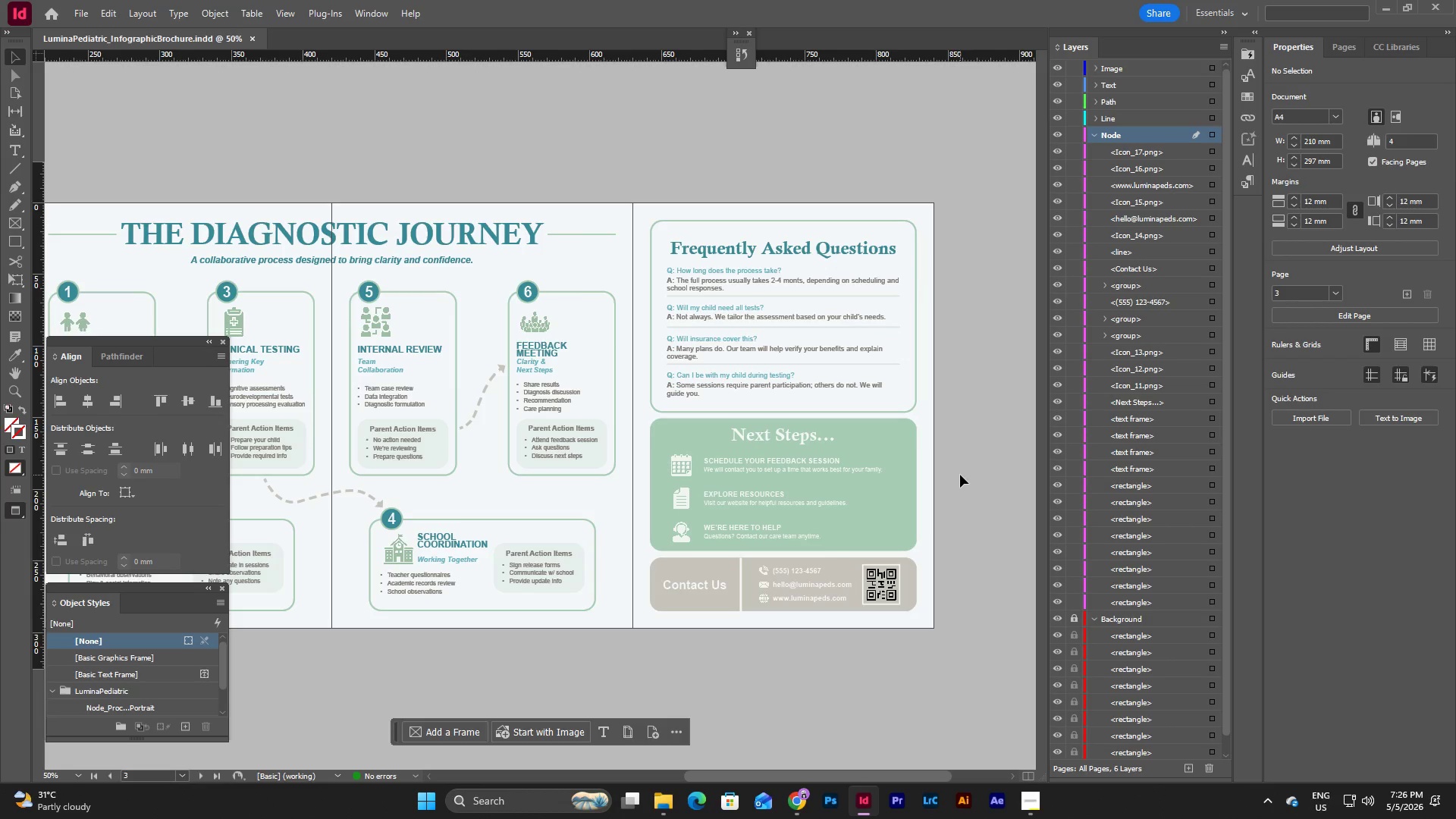 
left_click_drag(start_coordinate=[909, 778], to_coordinate=[898, 747])
 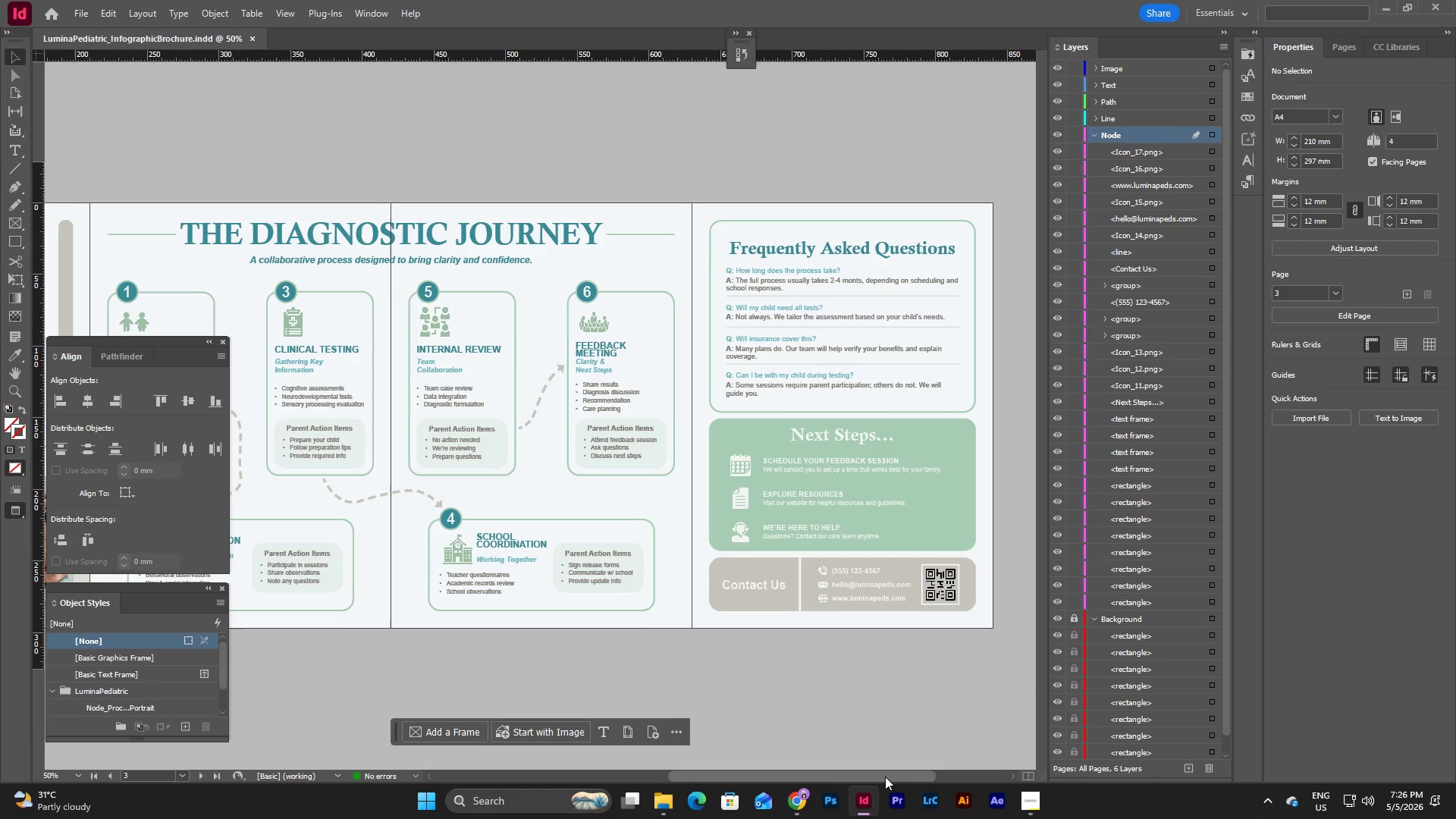 
wait(7.66)
 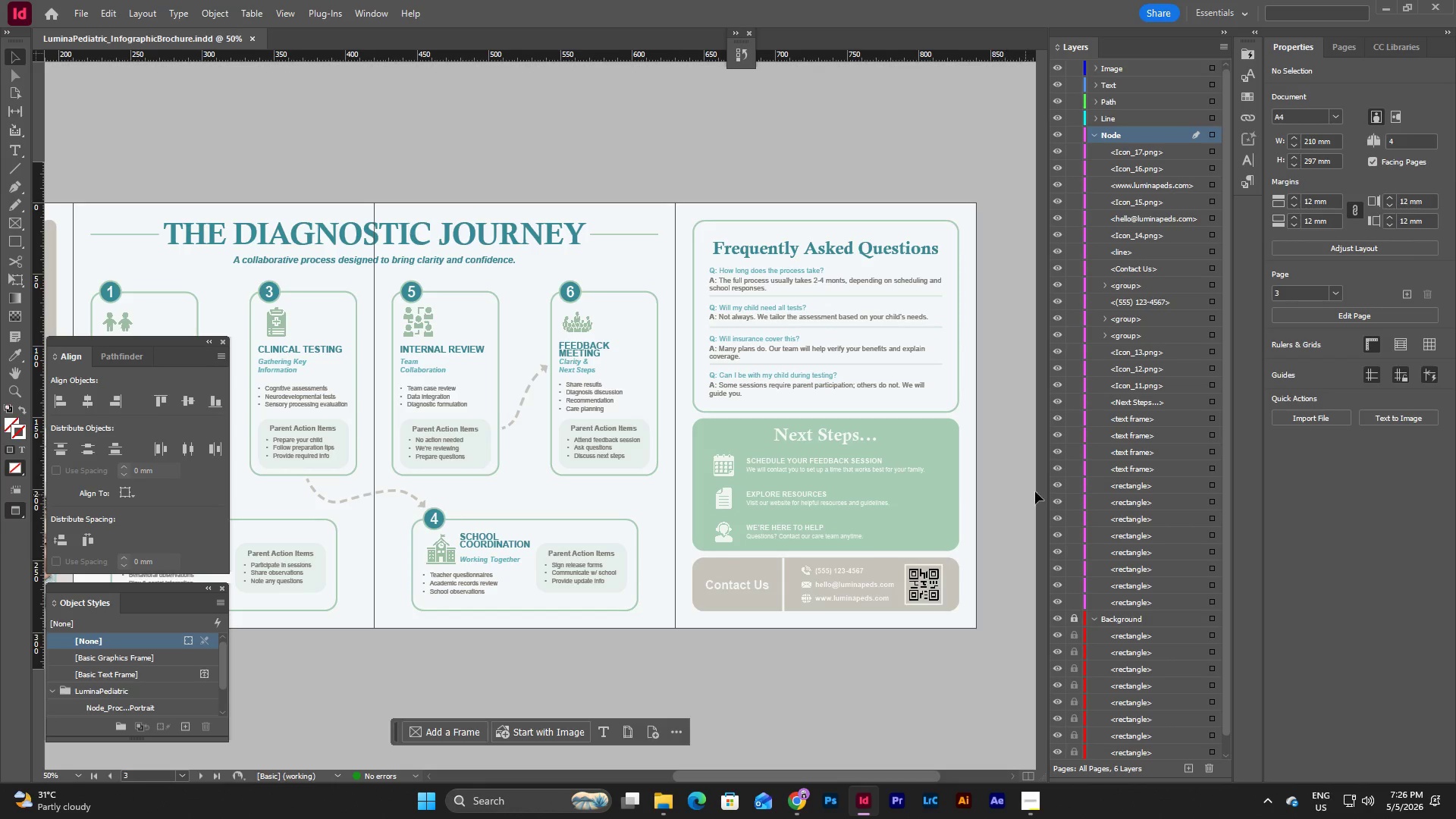 
left_click([848, 246])
 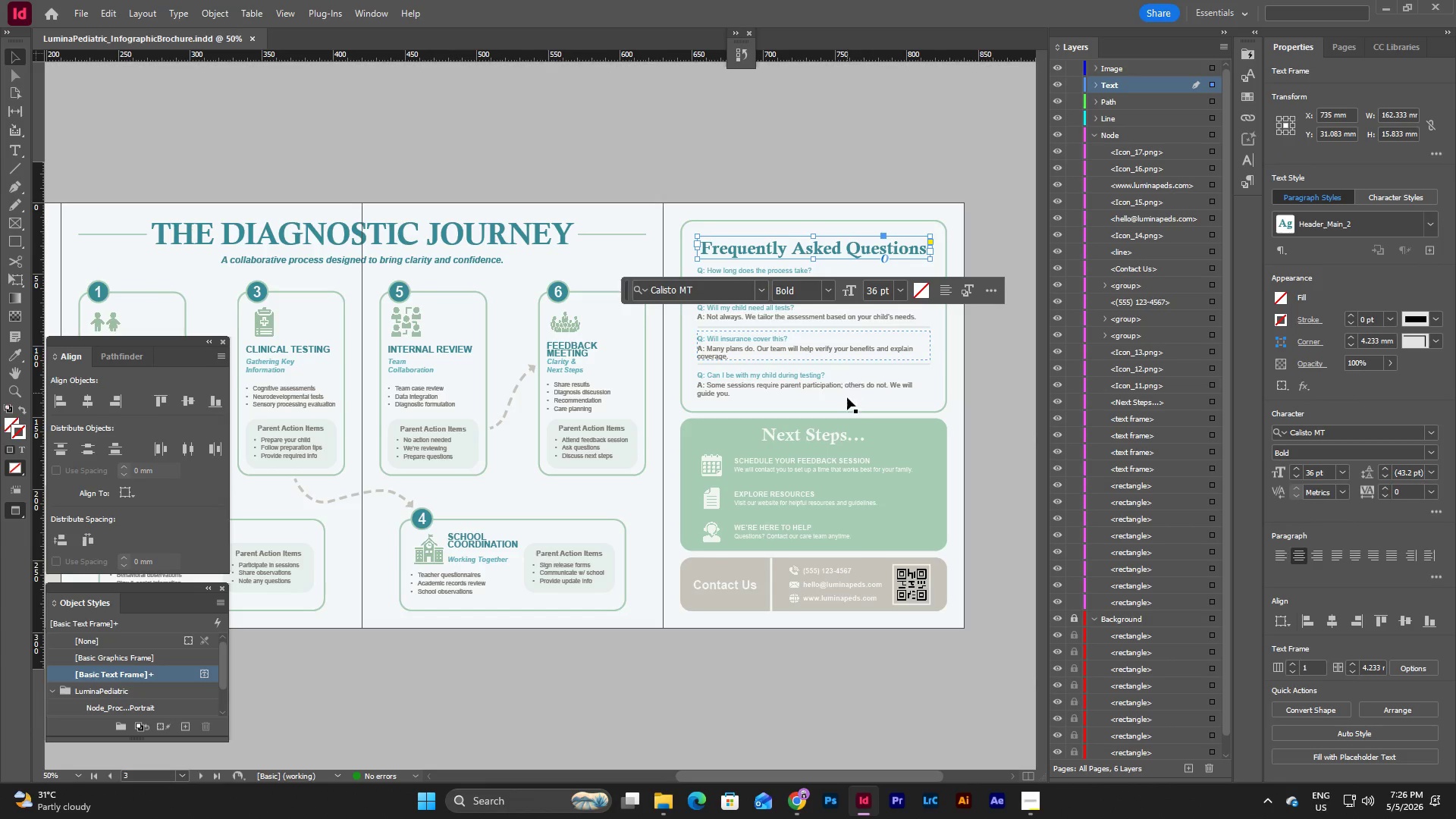 
left_click([847, 433])
 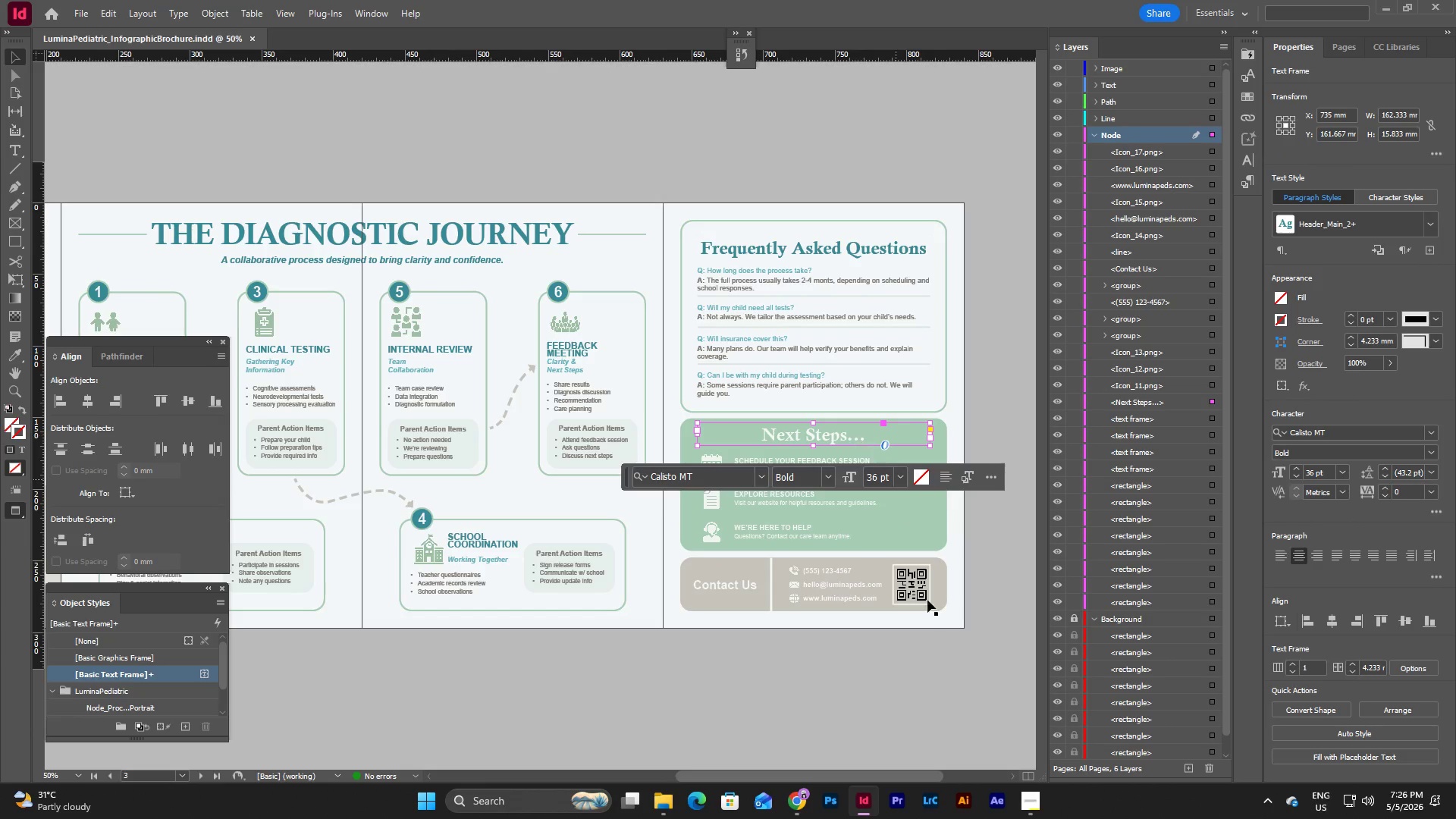 
left_click([934, 652])
 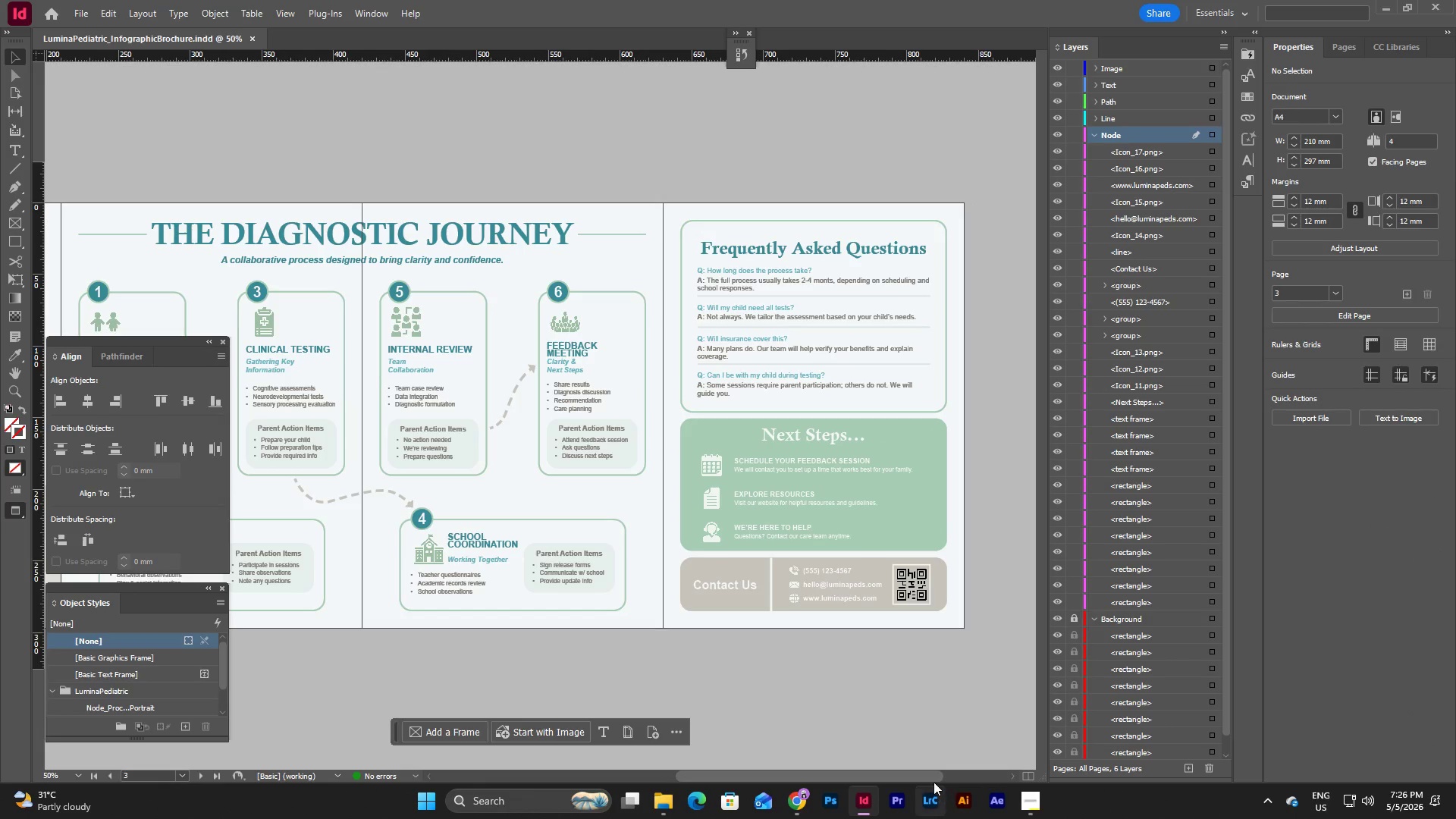 
left_click_drag(start_coordinate=[928, 777], to_coordinate=[918, 767])
 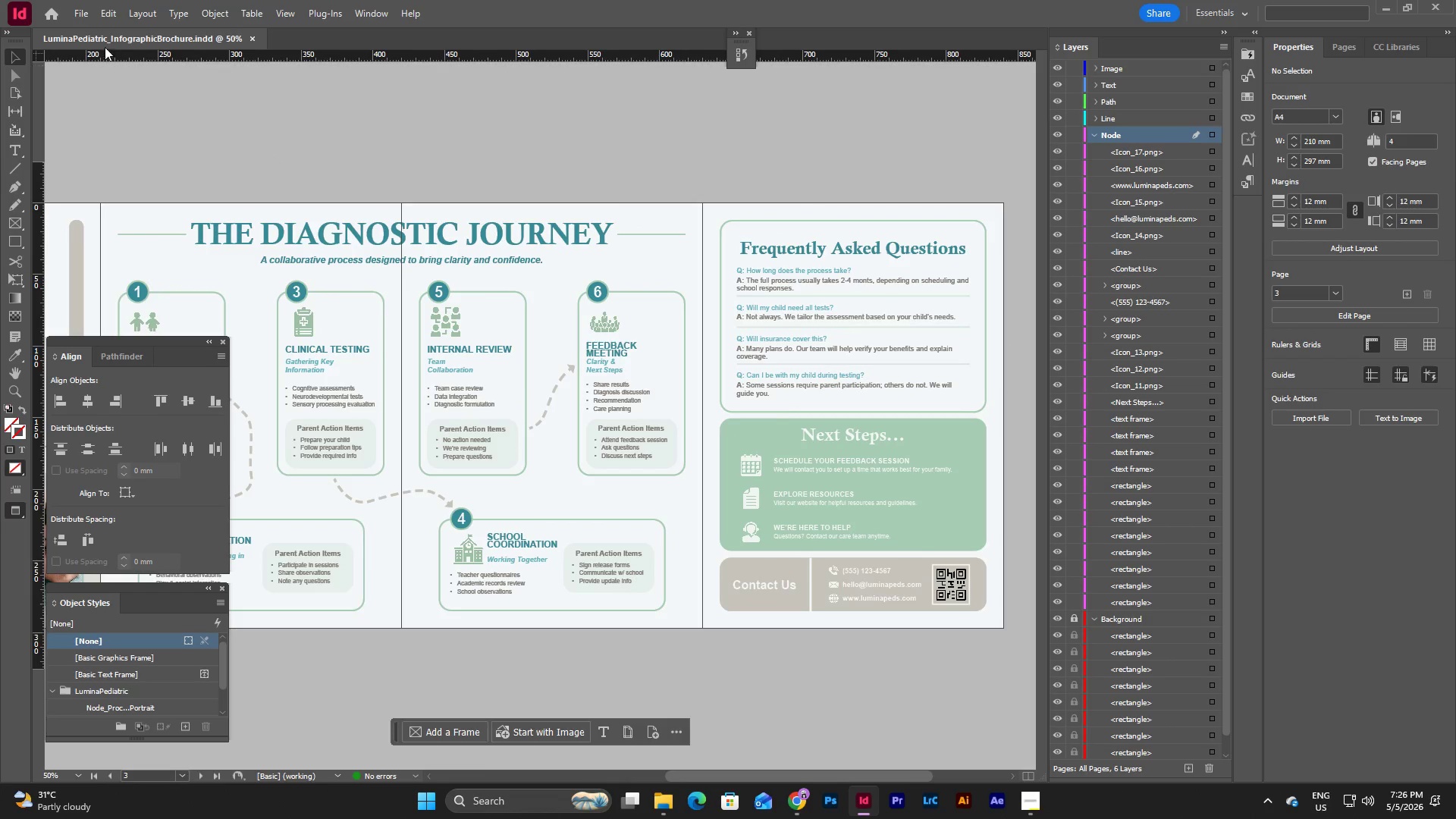 
left_click([80, 11])
 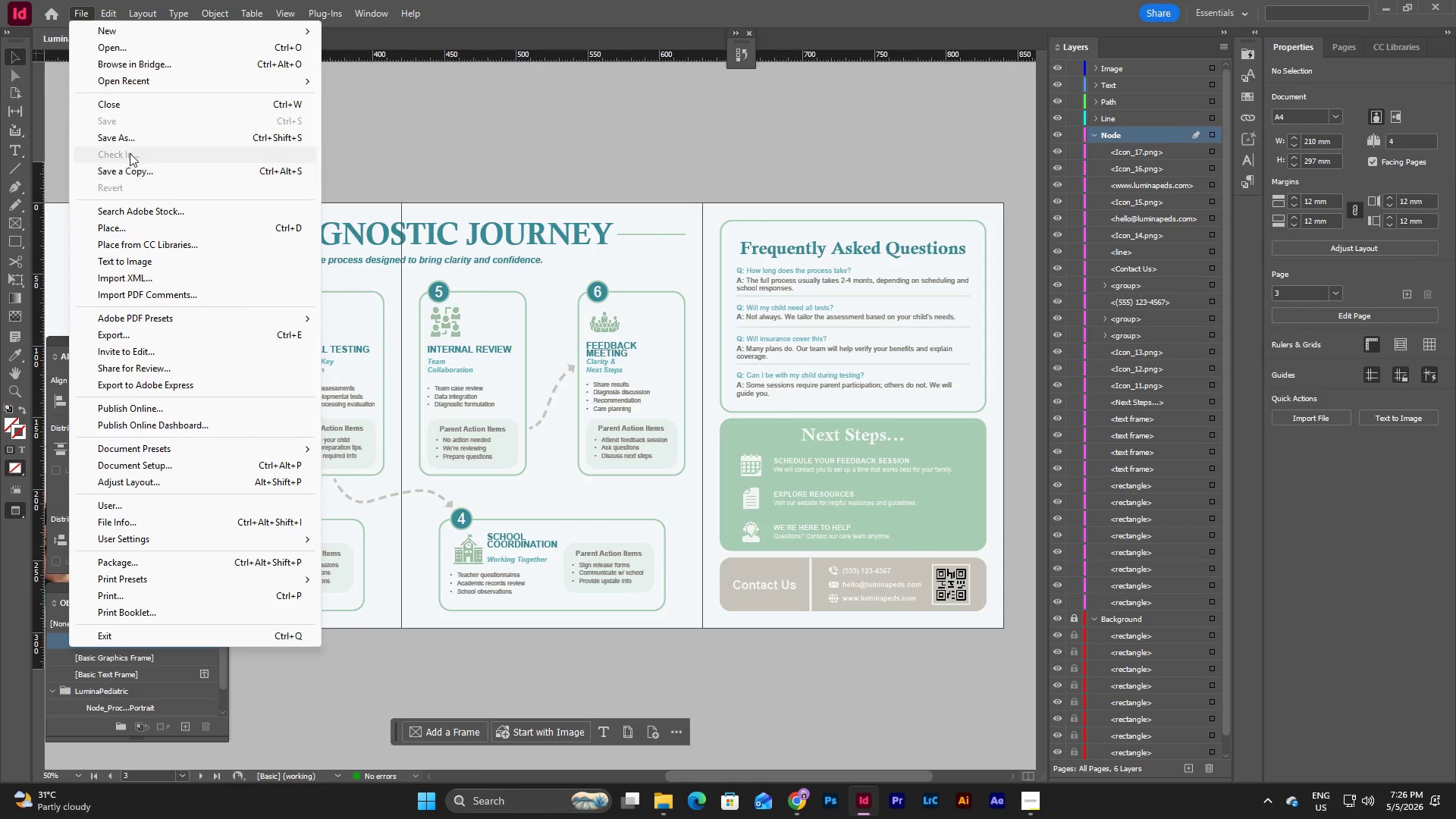 
left_click([527, 113])
 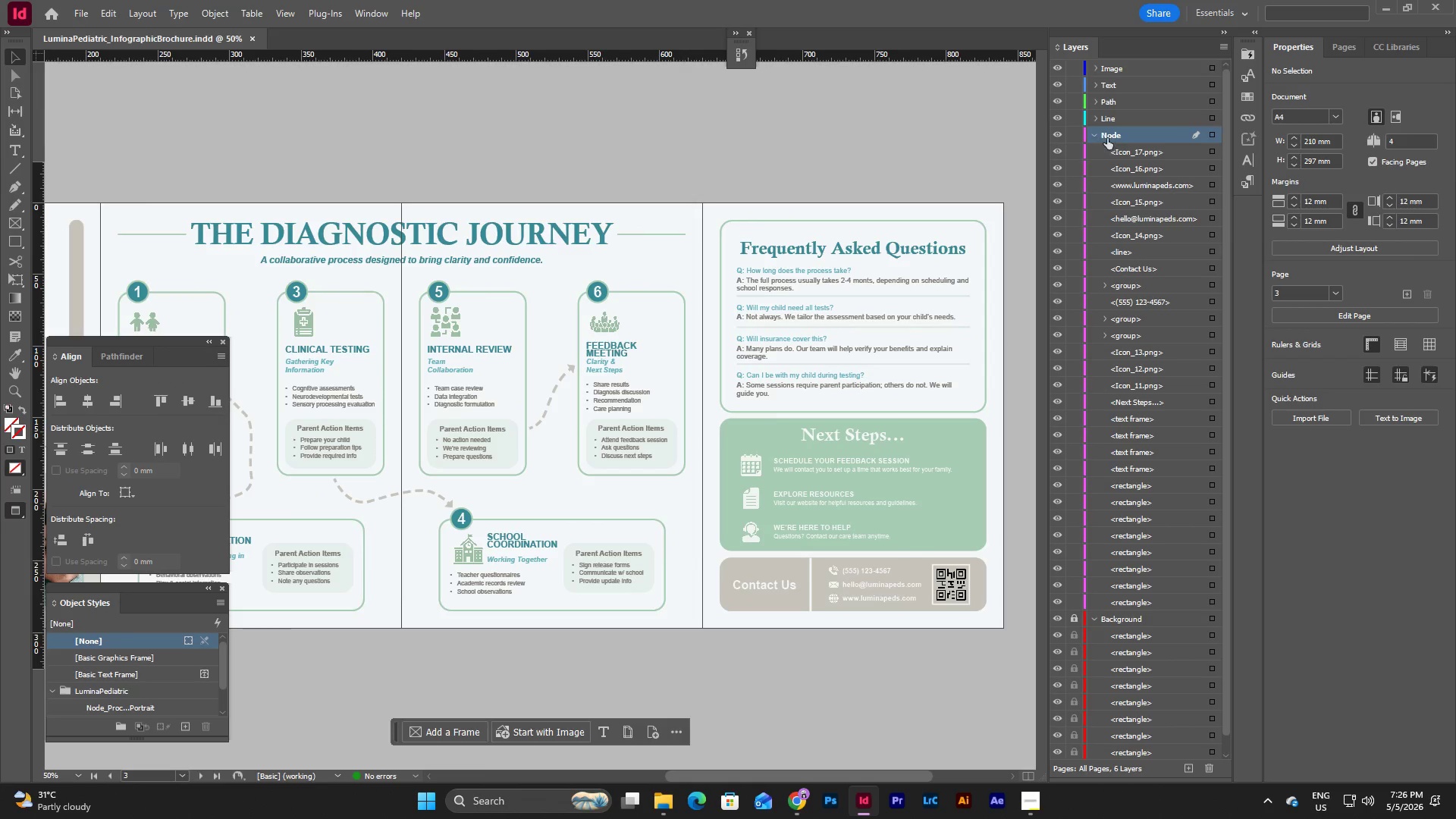 
scroll: coordinate [1181, 330], scroll_direction: down, amount: 5.0
 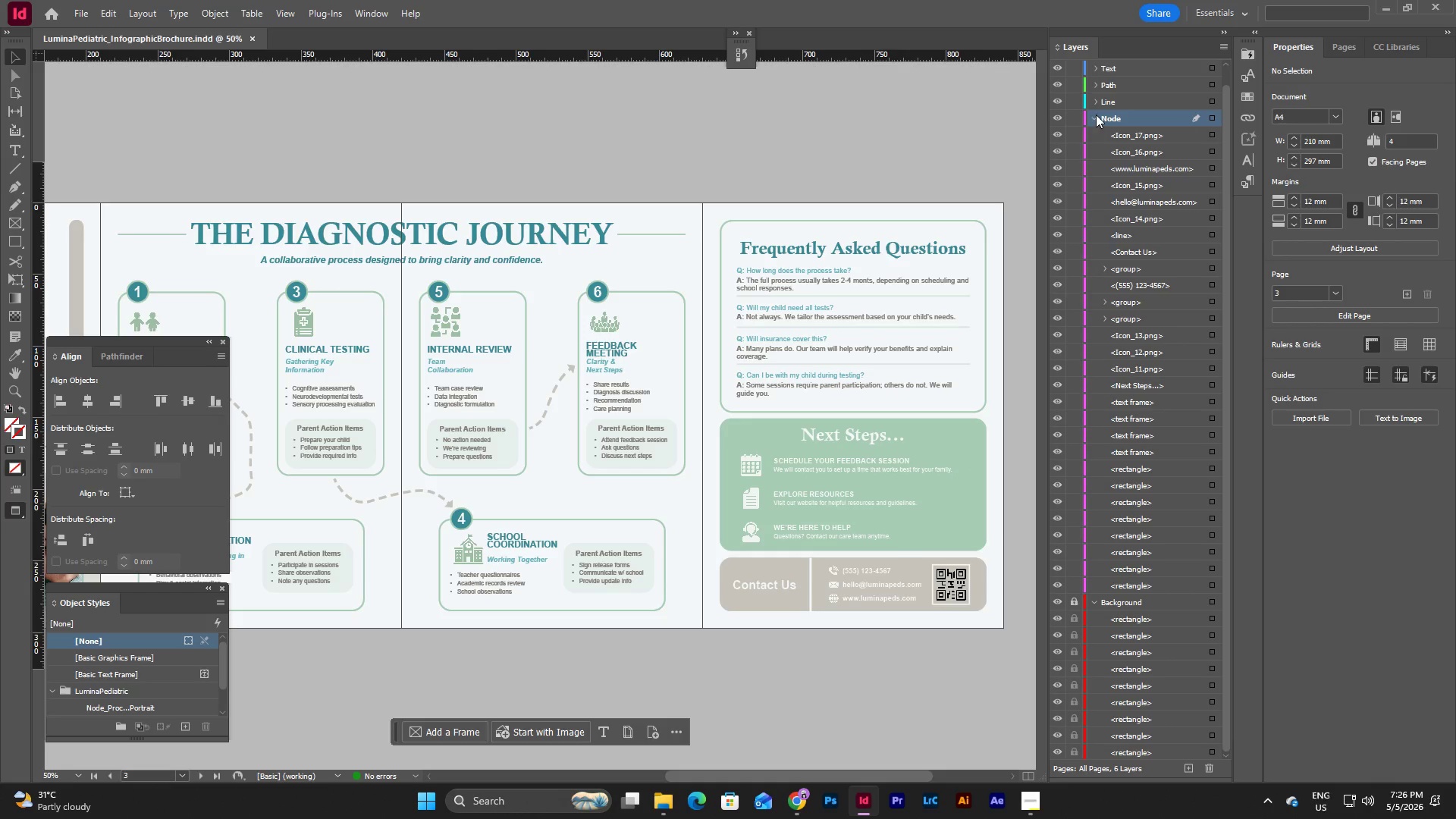 
wait(6.19)
 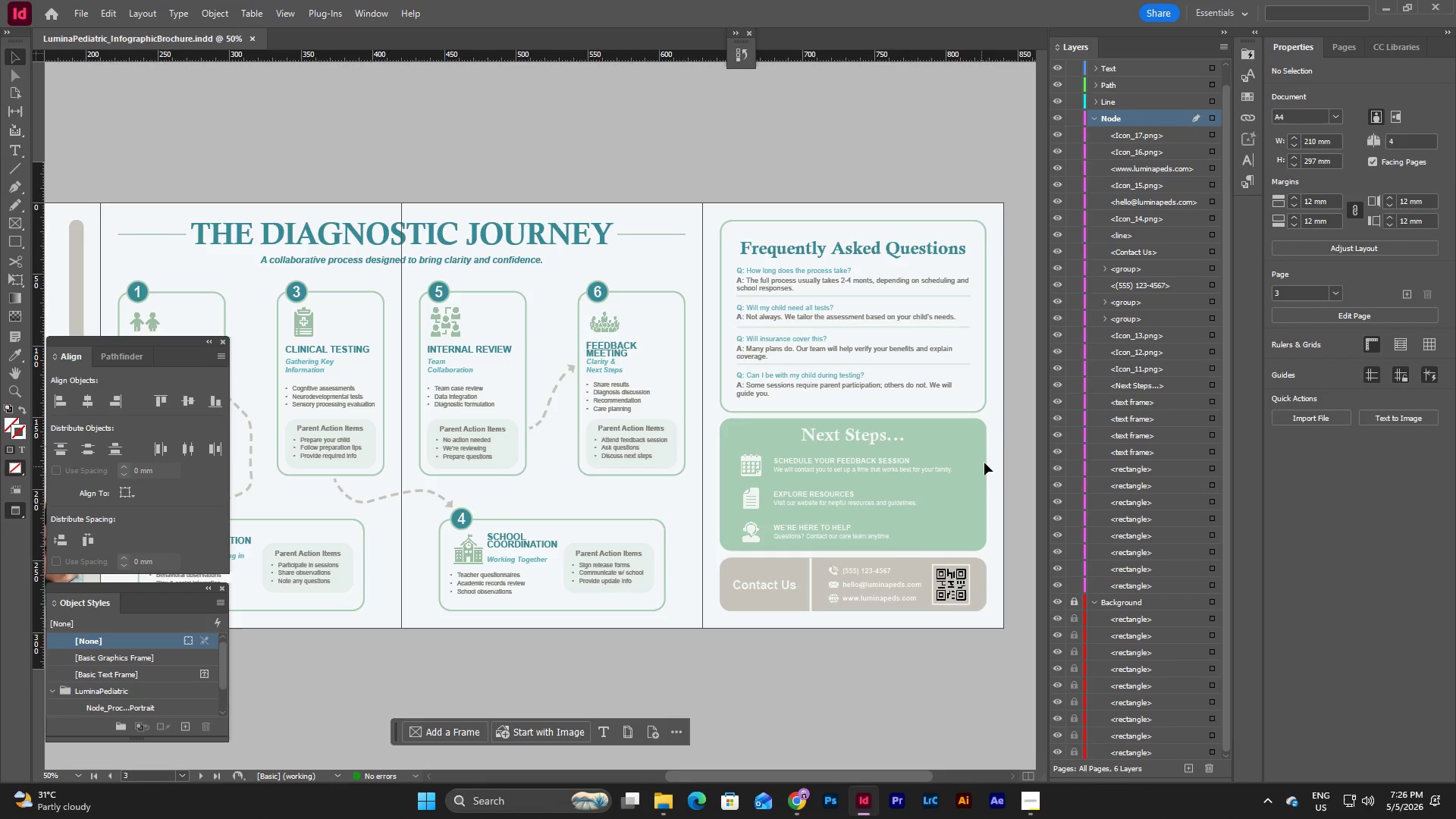 
left_click([1212, 117])
 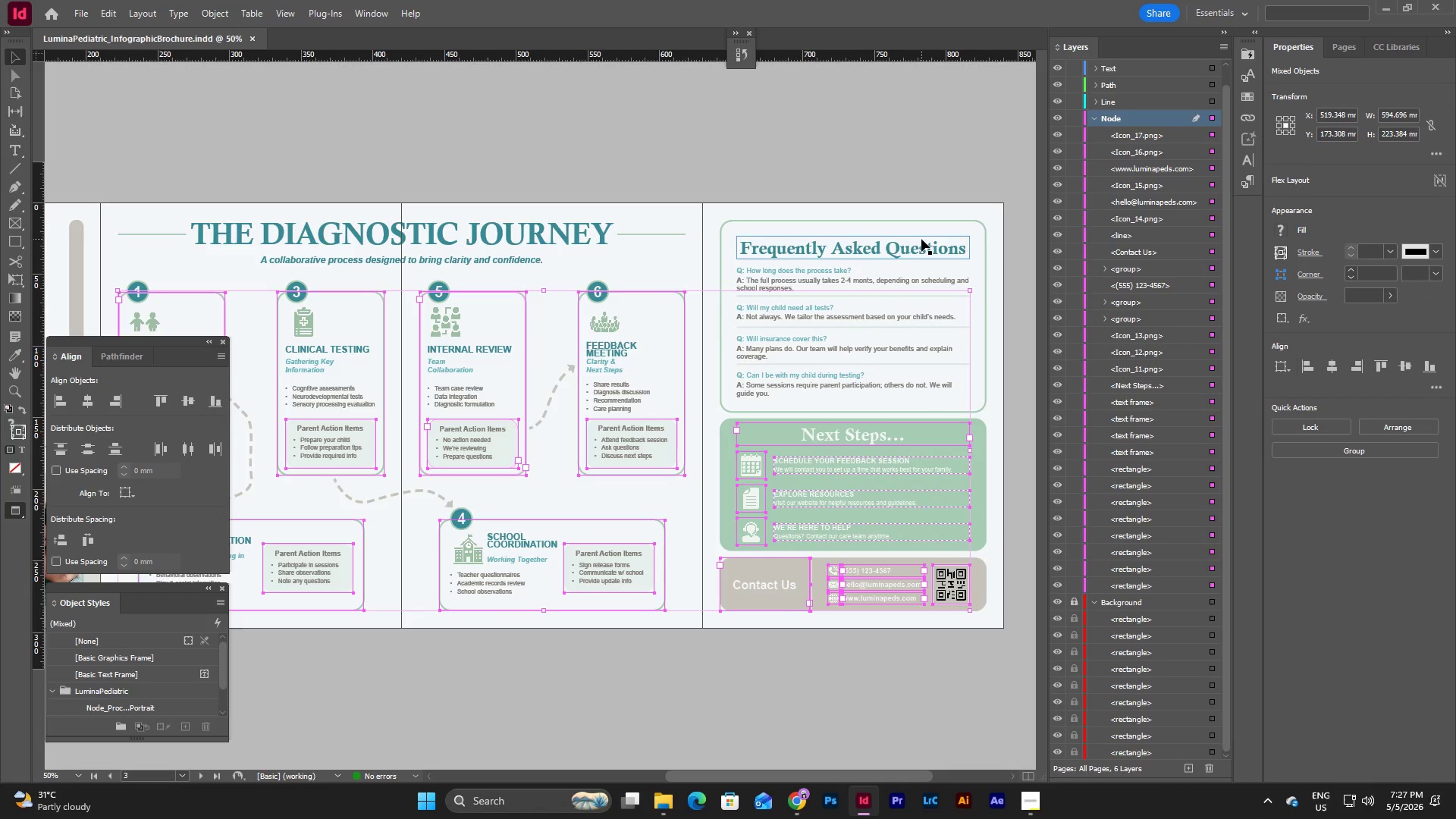 
scroll: coordinate [1227, 419], scroll_direction: down, amount: 4.0
 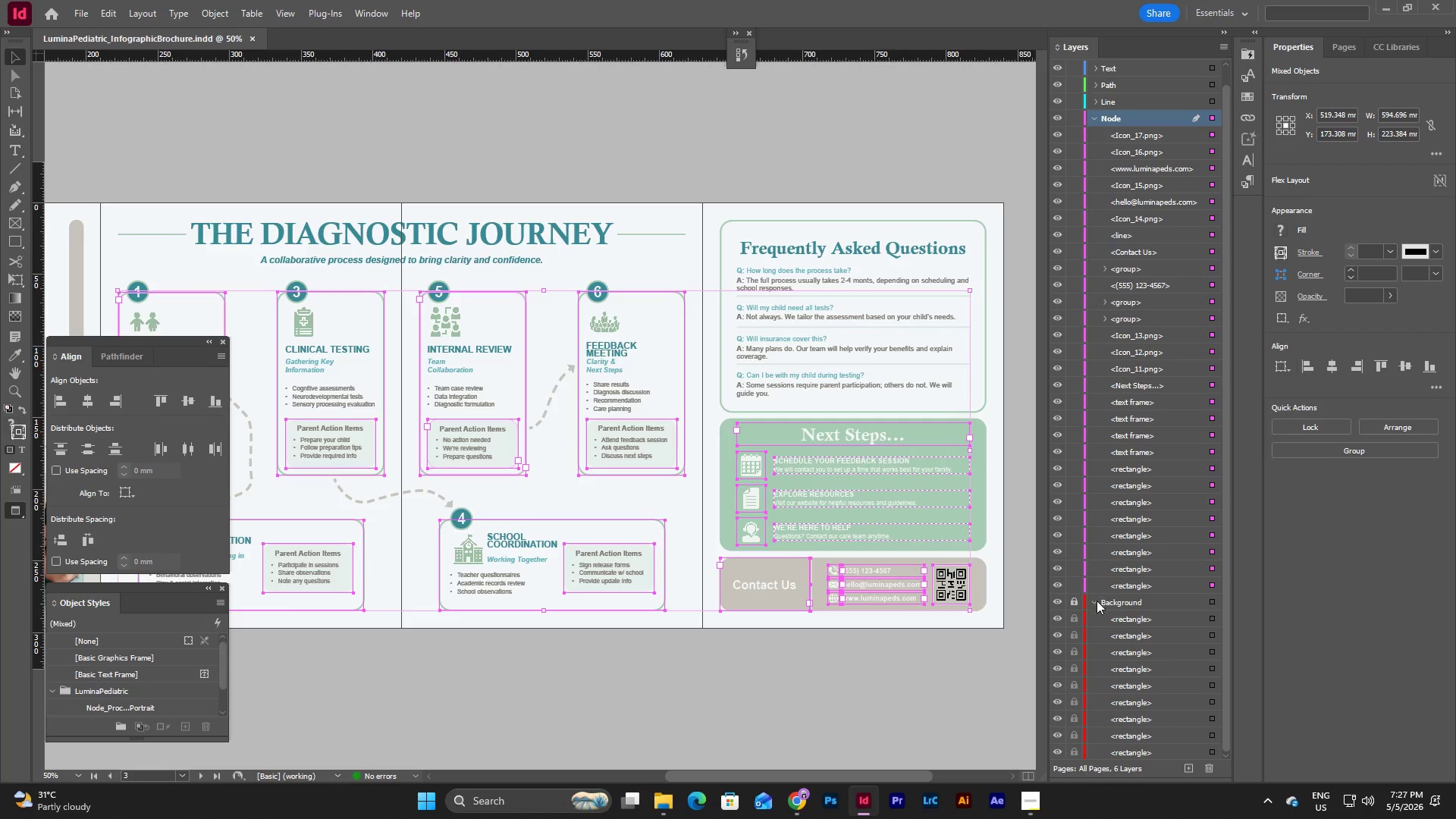 
left_click([1096, 603])
 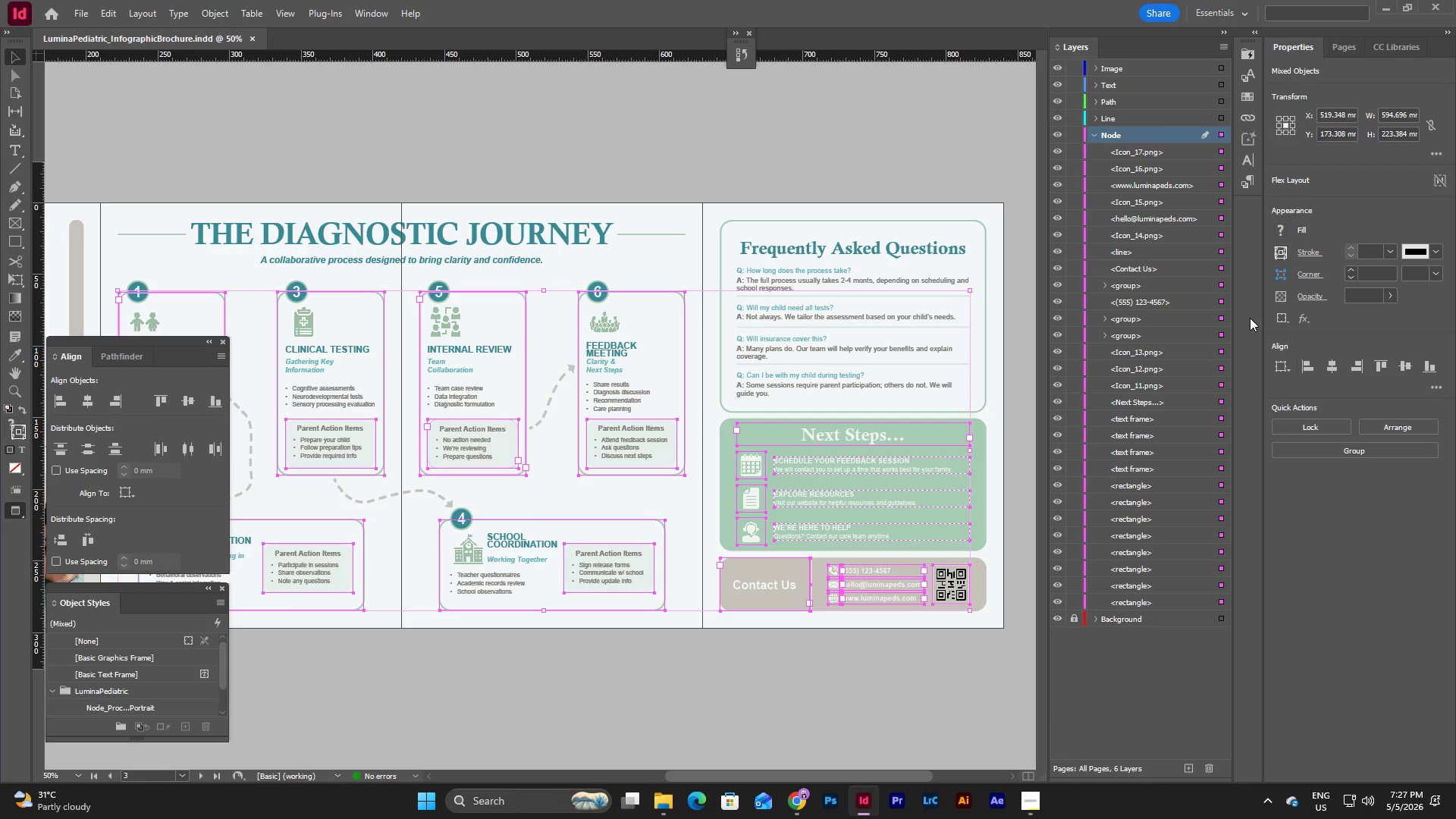 
scroll: coordinate [1250, 318], scroll_direction: up, amount: 2.0
 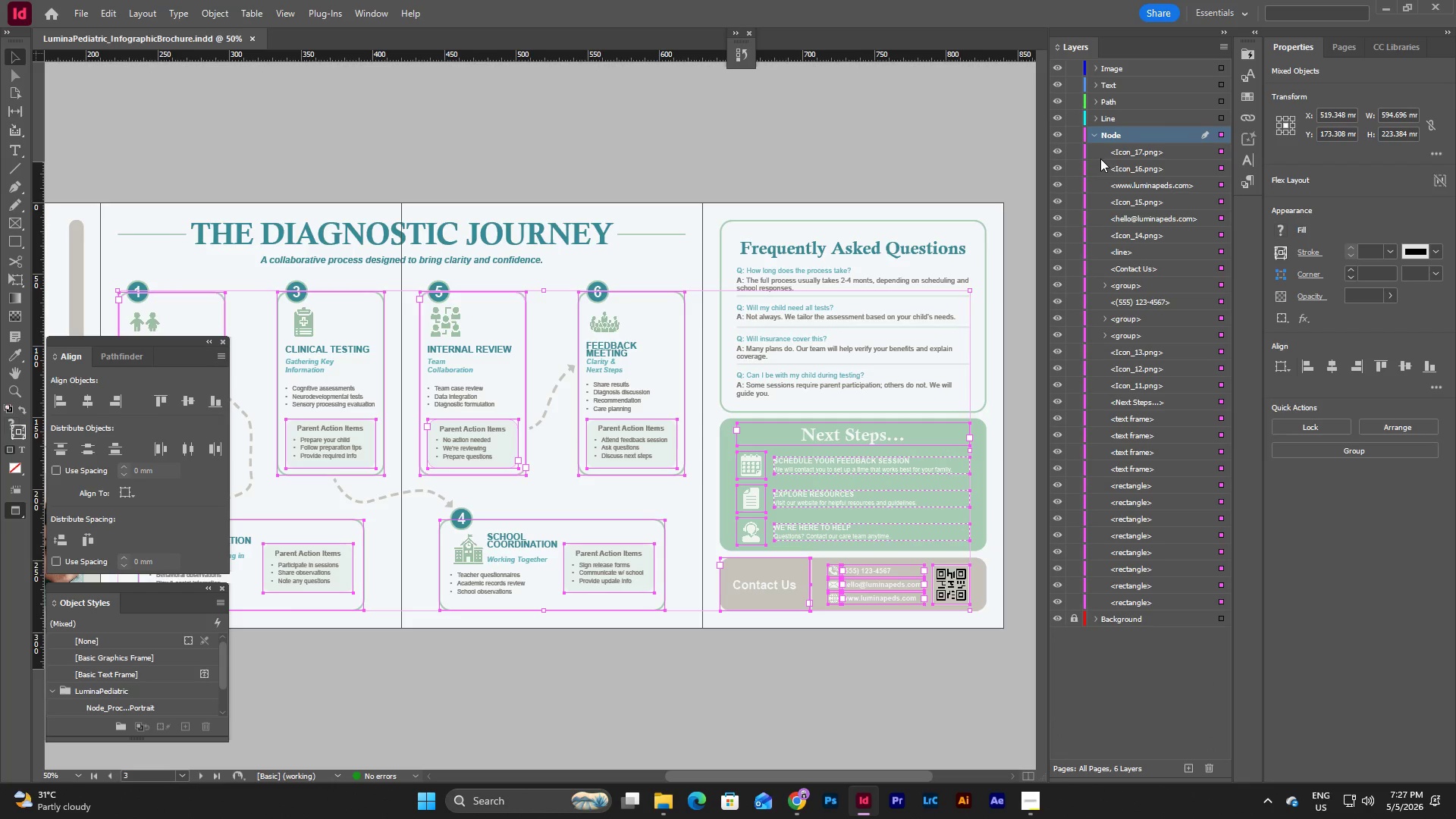 
left_click([1098, 65])
 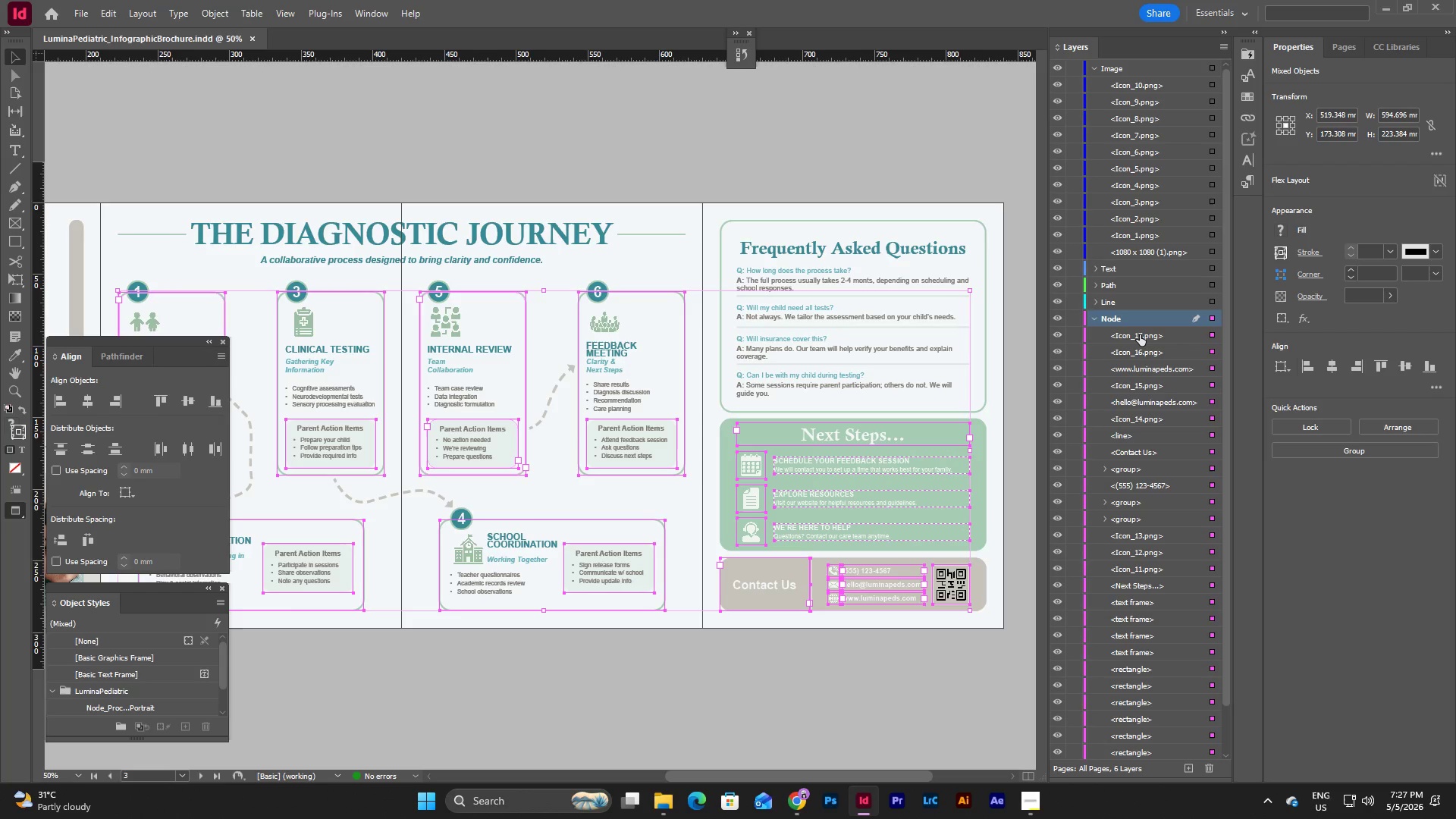 
scroll: coordinate [1157, 414], scroll_direction: down, amount: 2.0
 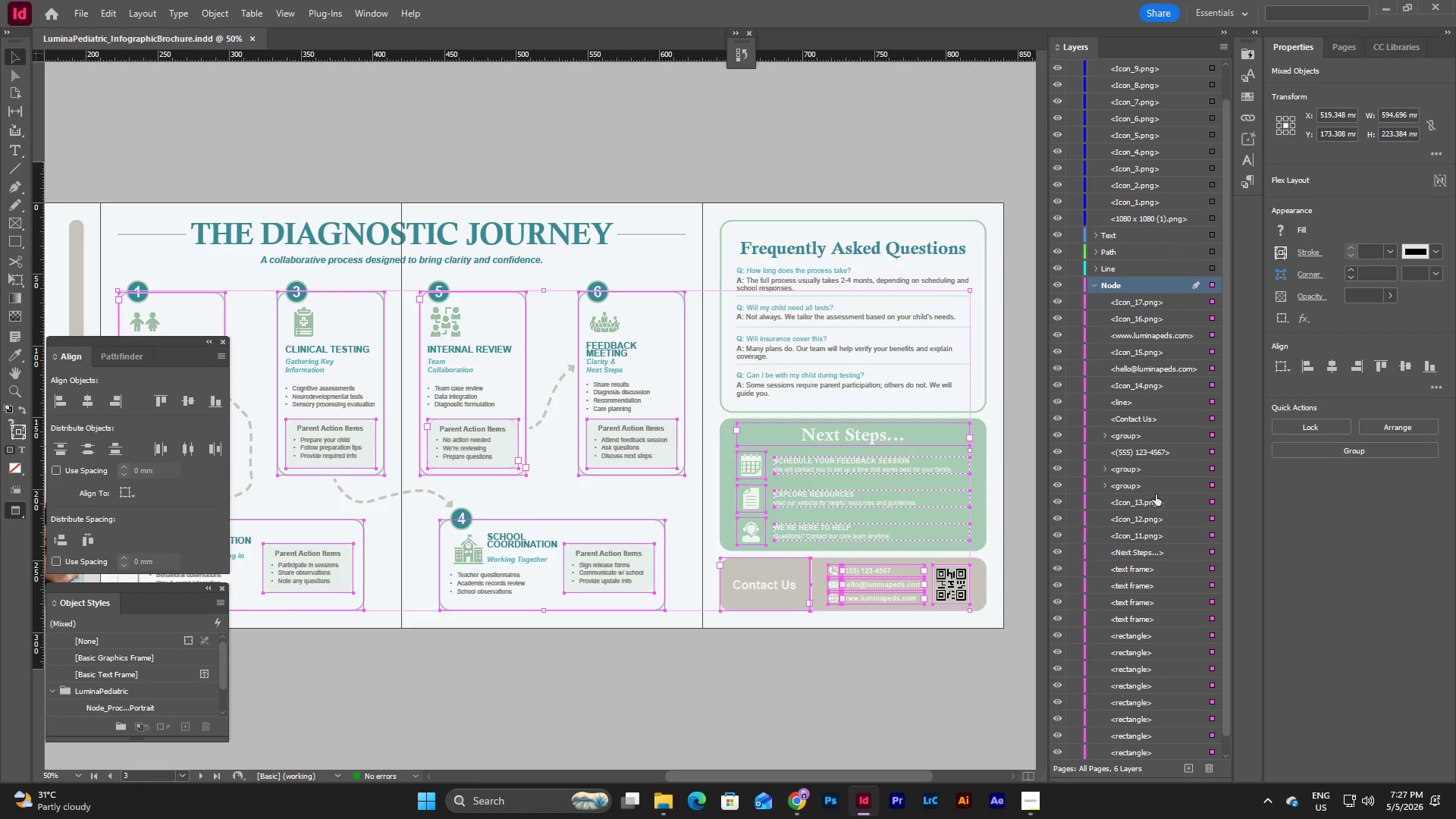 
scroll: coordinate [1169, 590], scroll_direction: up, amount: 7.0
 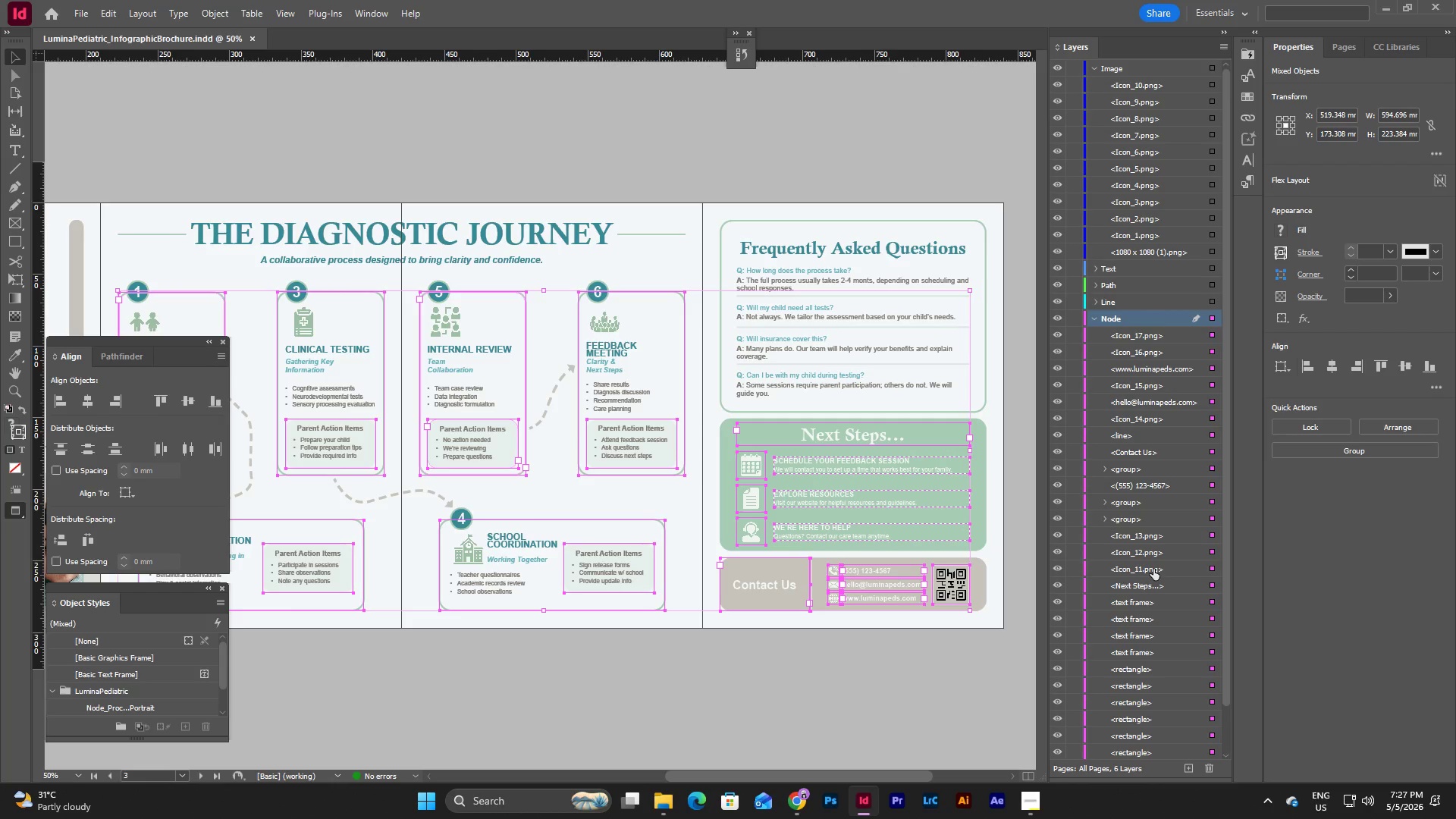 
left_click_drag(start_coordinate=[1153, 569], to_coordinate=[1169, 71])
 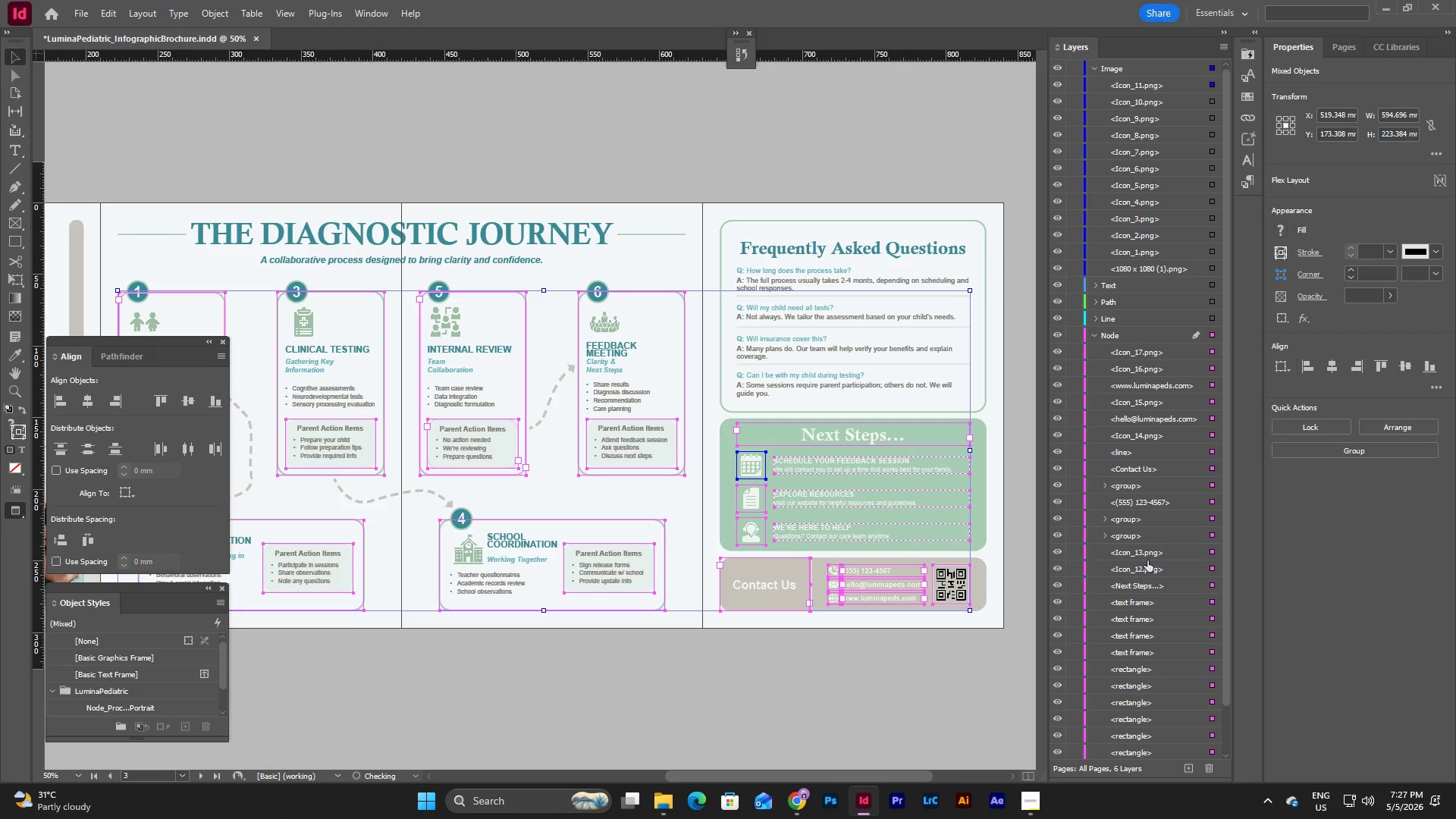 
left_click_drag(start_coordinate=[1147, 570], to_coordinate=[1161, 80])
 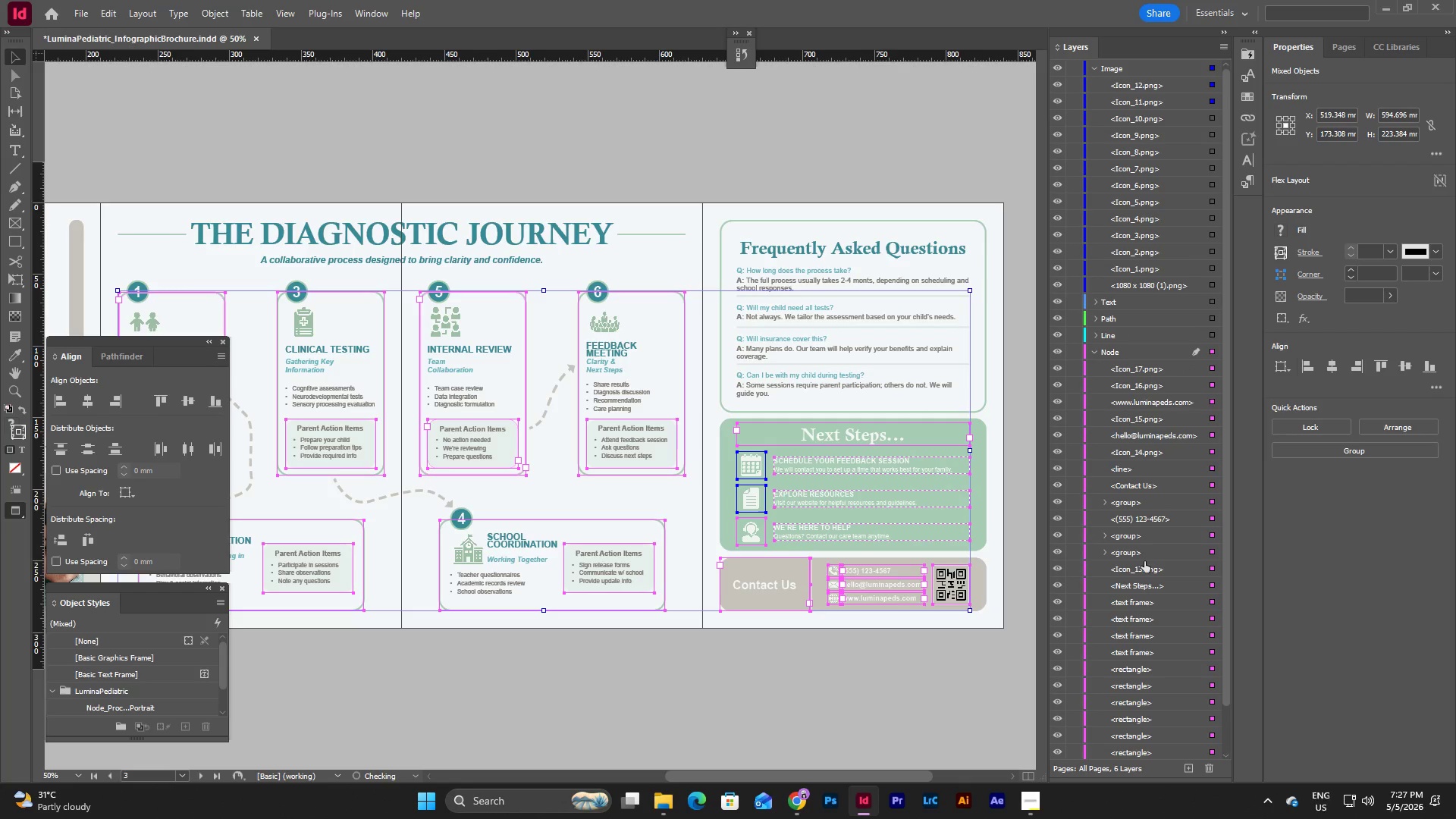 
left_click_drag(start_coordinate=[1144, 569], to_coordinate=[1162, 77])
 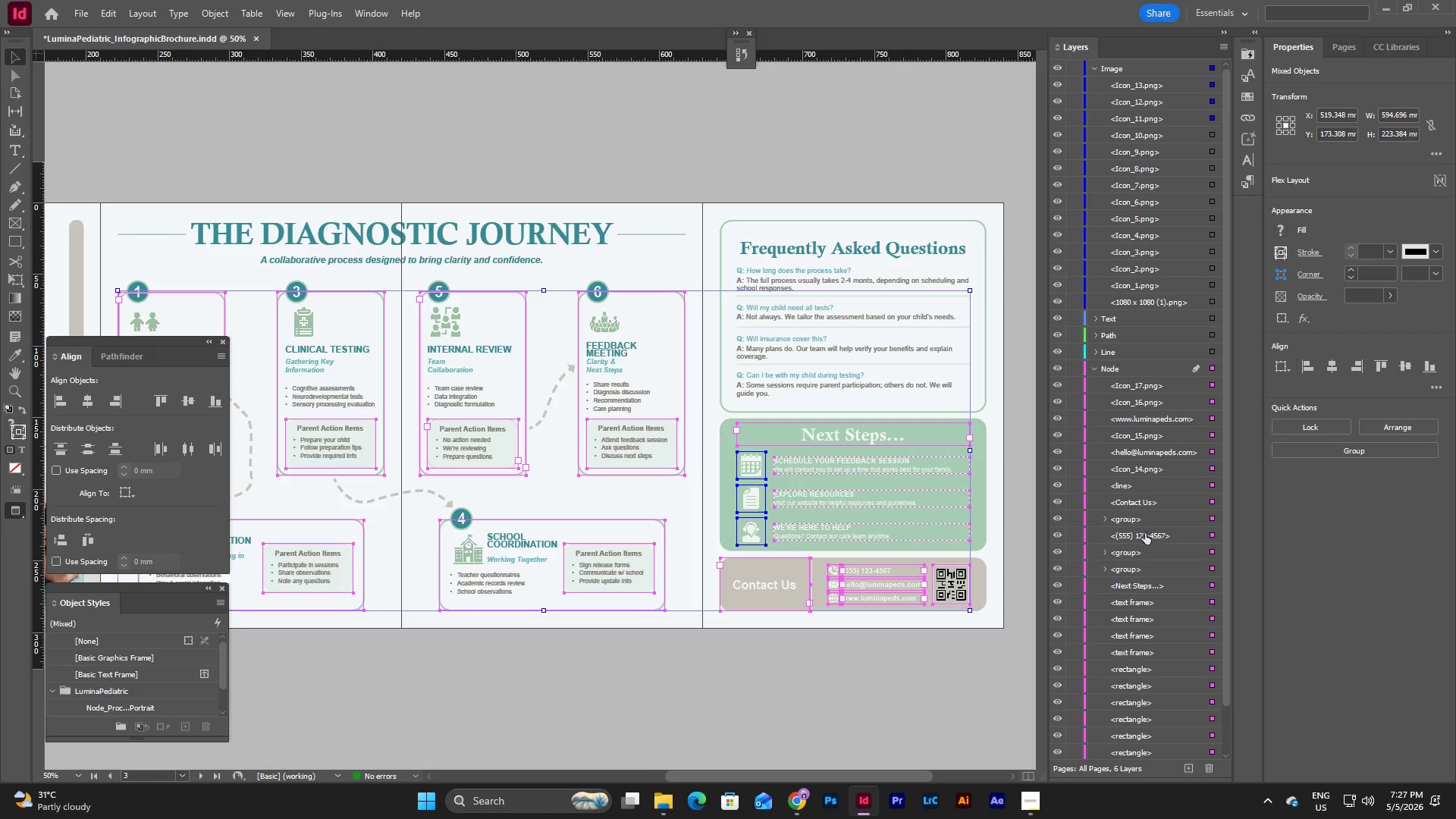 
scroll: coordinate [1190, 496], scroll_direction: down, amount: 4.0
 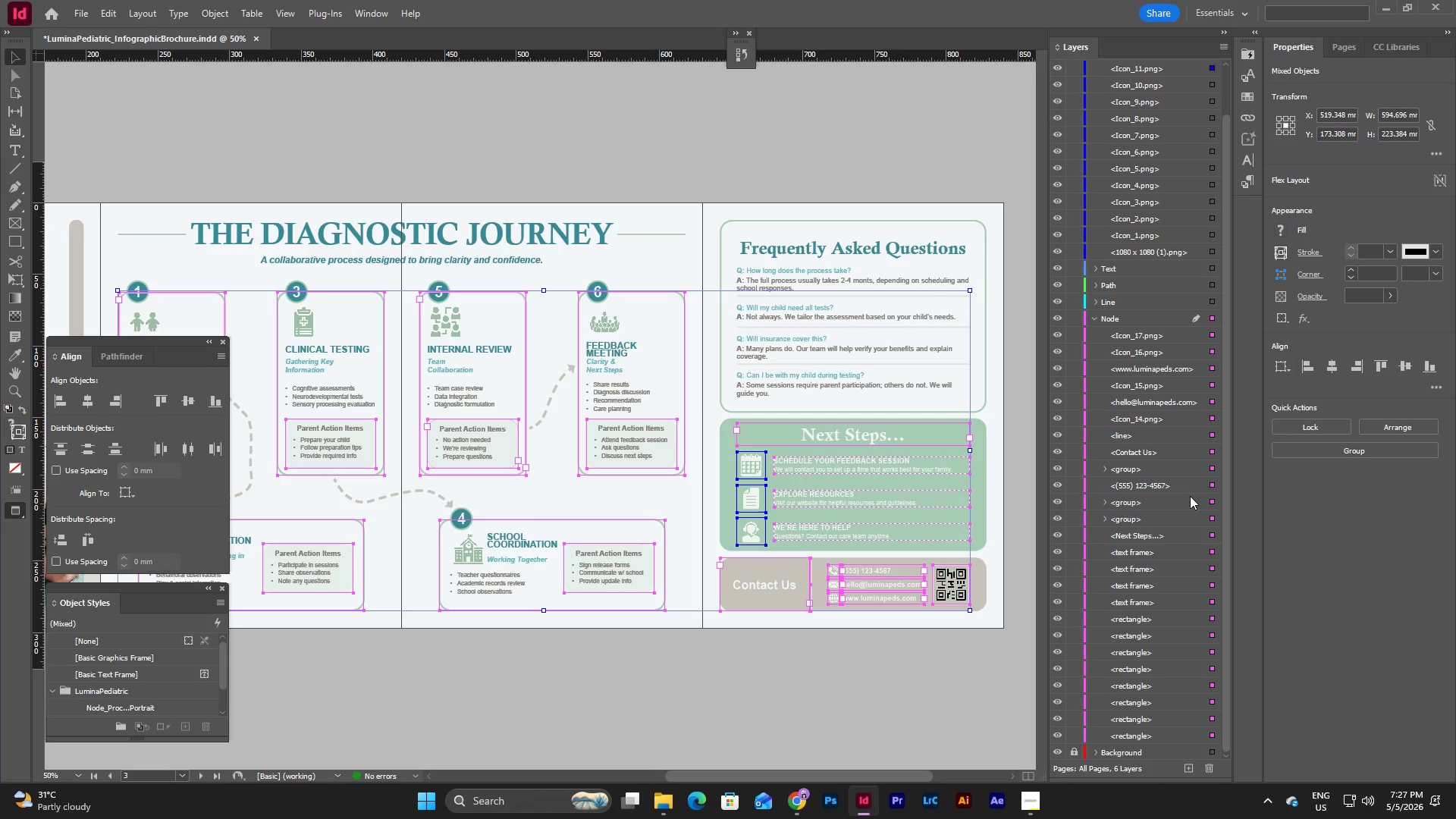 
scroll: coordinate [1170, 469], scroll_direction: up, amount: 7.0
 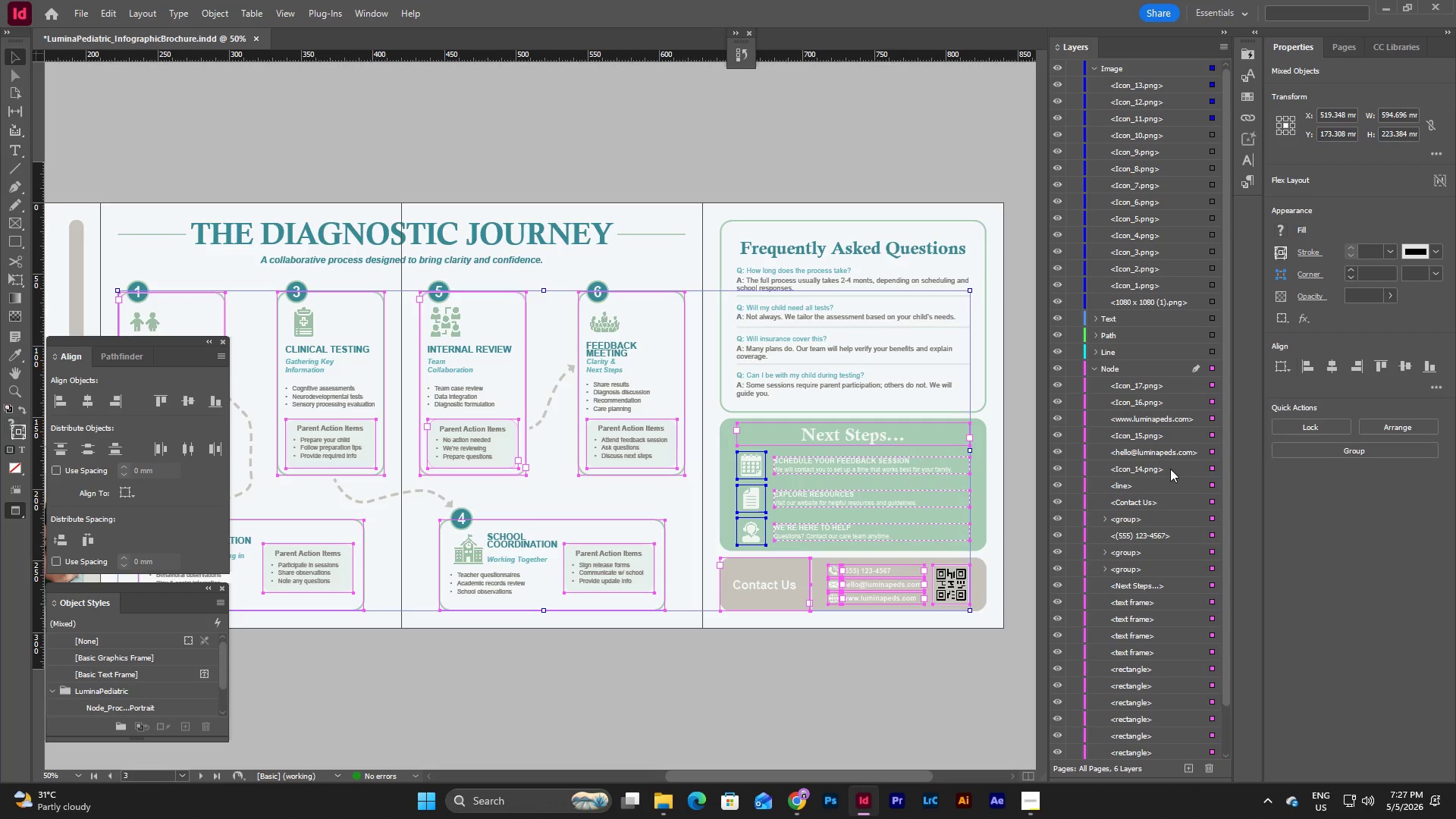 
left_click_drag(start_coordinate=[1158, 469], to_coordinate=[1156, 75])
 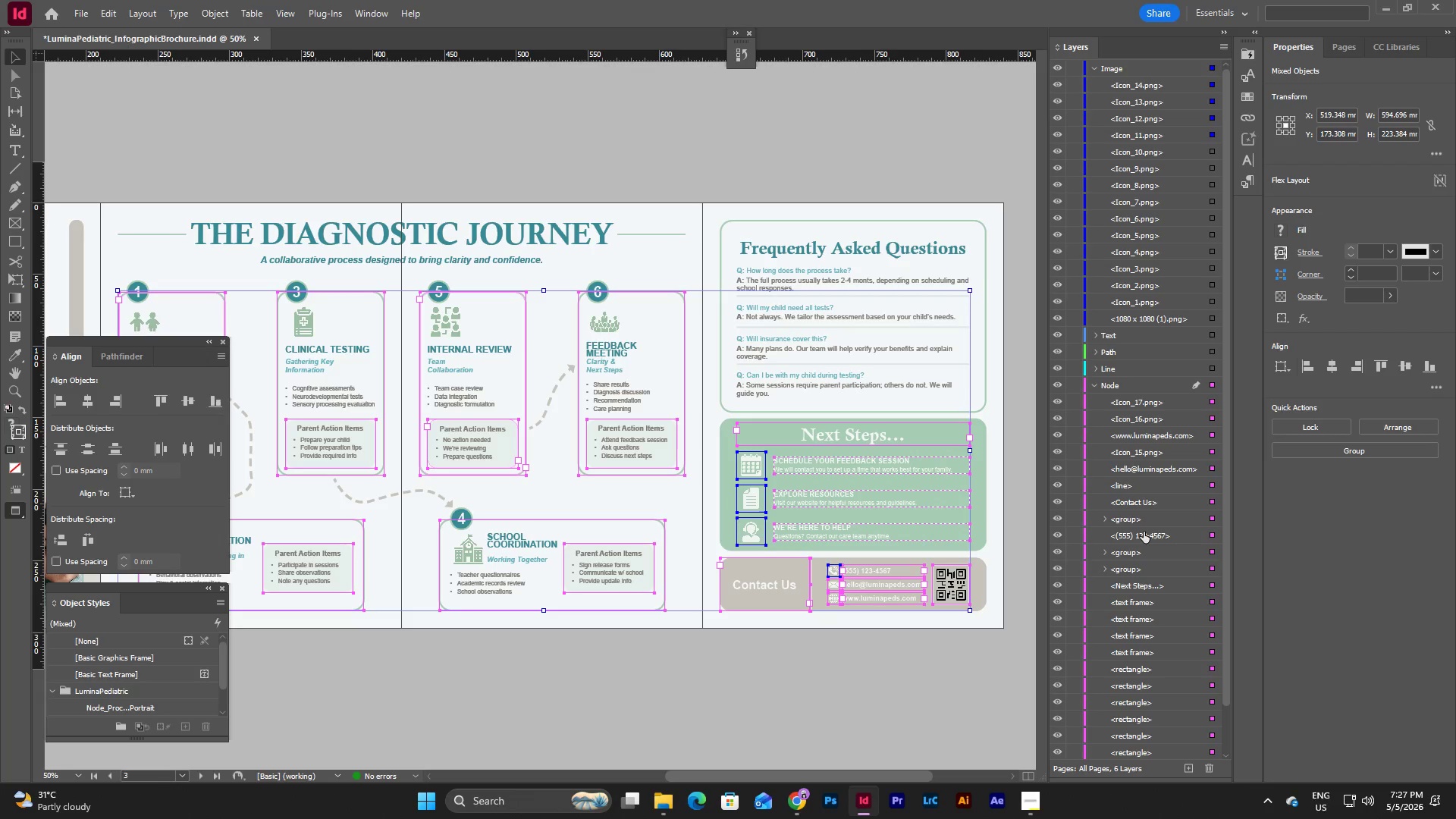 
left_click_drag(start_coordinate=[1153, 452], to_coordinate=[1152, 78])
 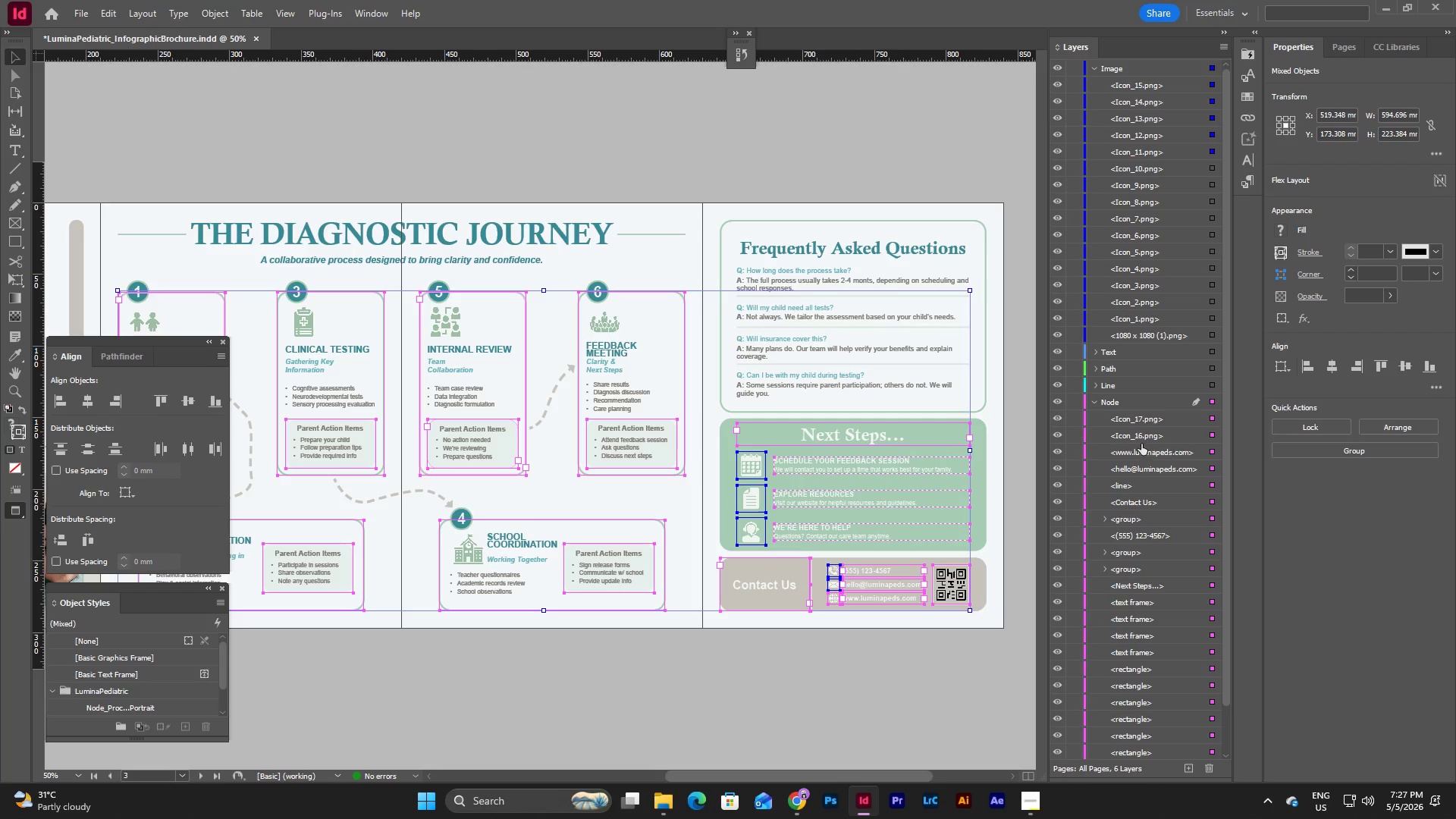 
left_click_drag(start_coordinate=[1144, 436], to_coordinate=[1147, 74])
 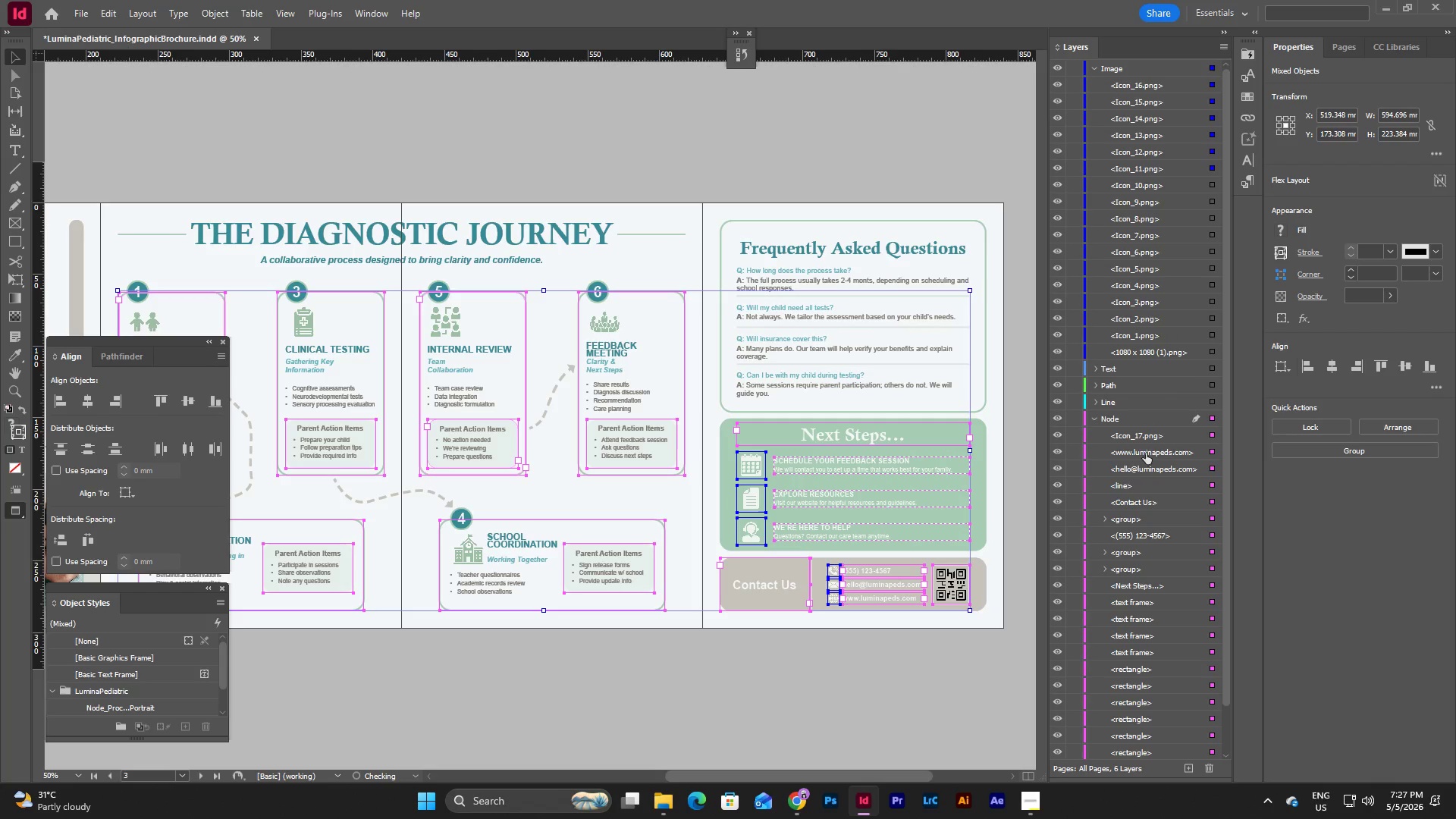 
left_click_drag(start_coordinate=[1147, 438], to_coordinate=[1145, 77])
 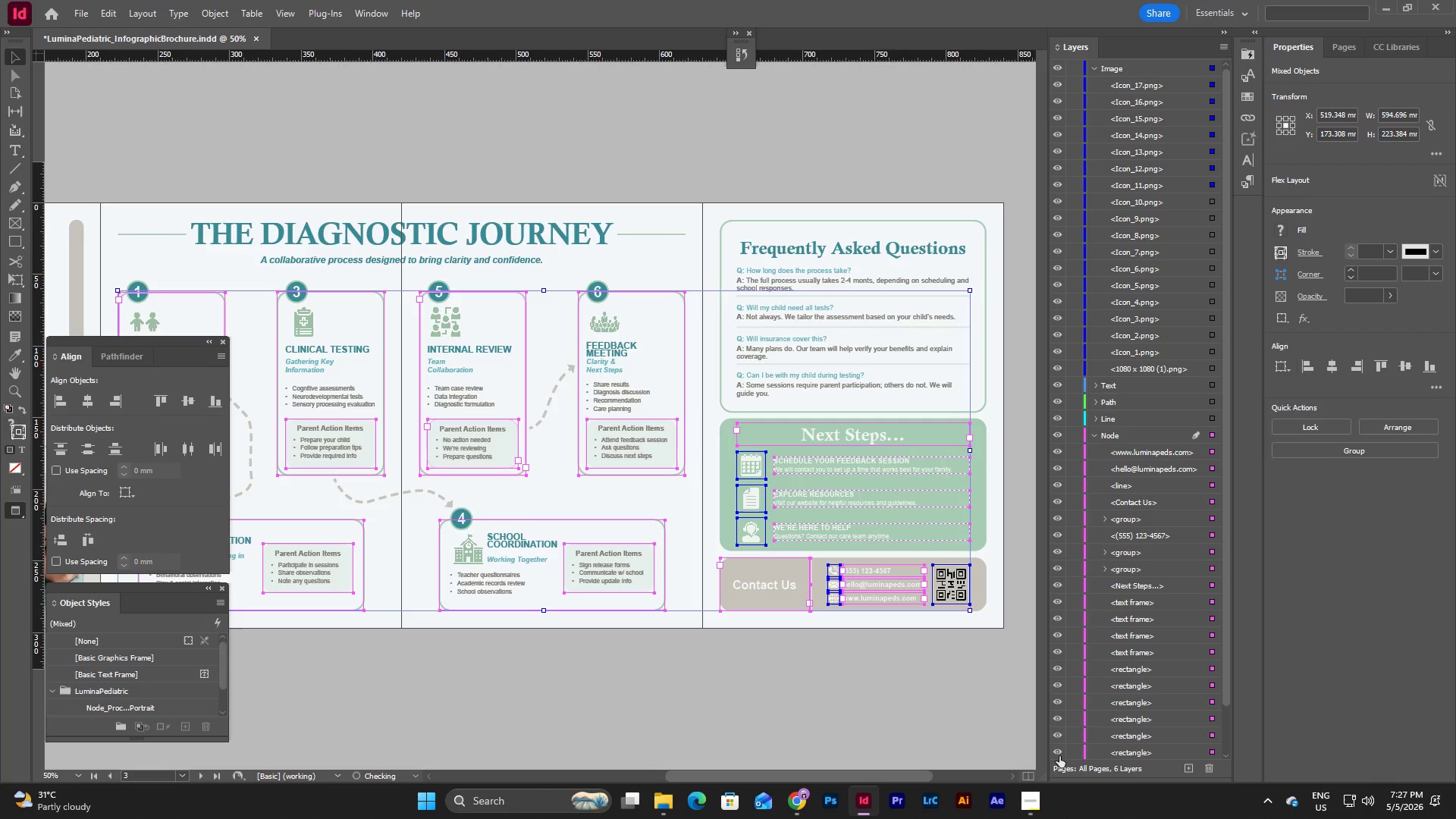 
left_click([1034, 808])